 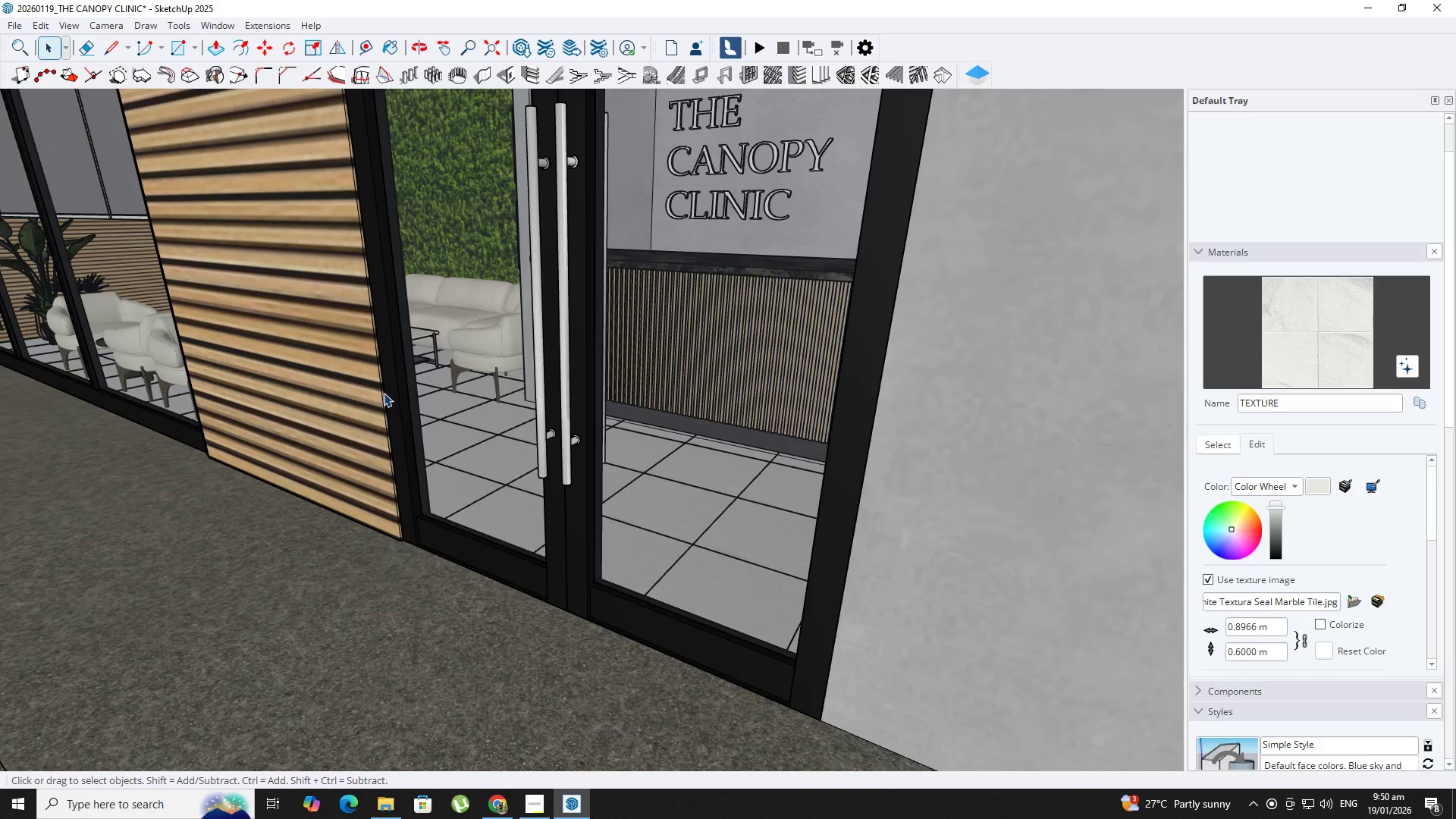 
scroll: coordinate [618, 241], scroll_direction: down, amount: 14.0
 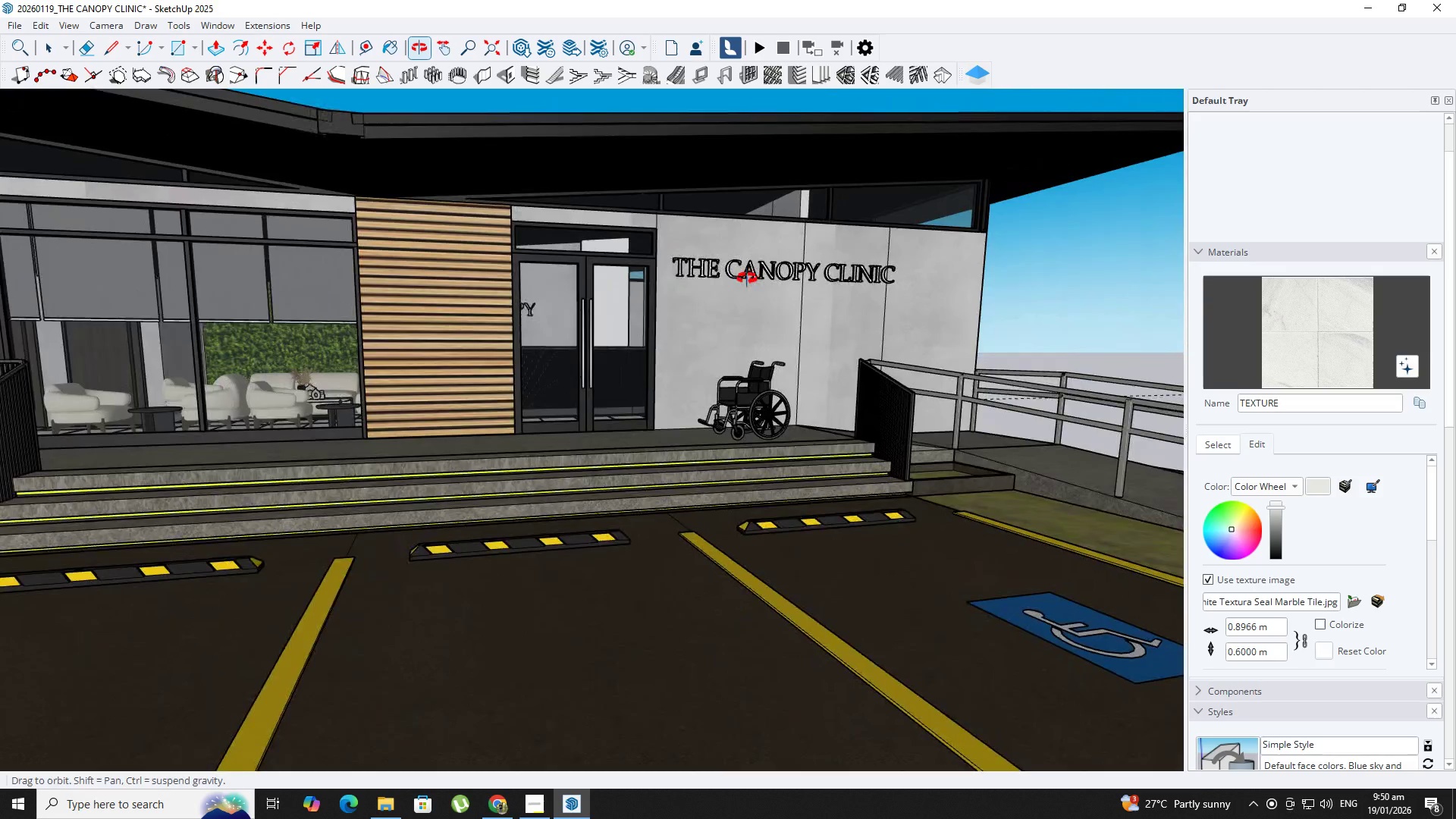 
hold_key(key=ShiftLeft, duration=0.33)
 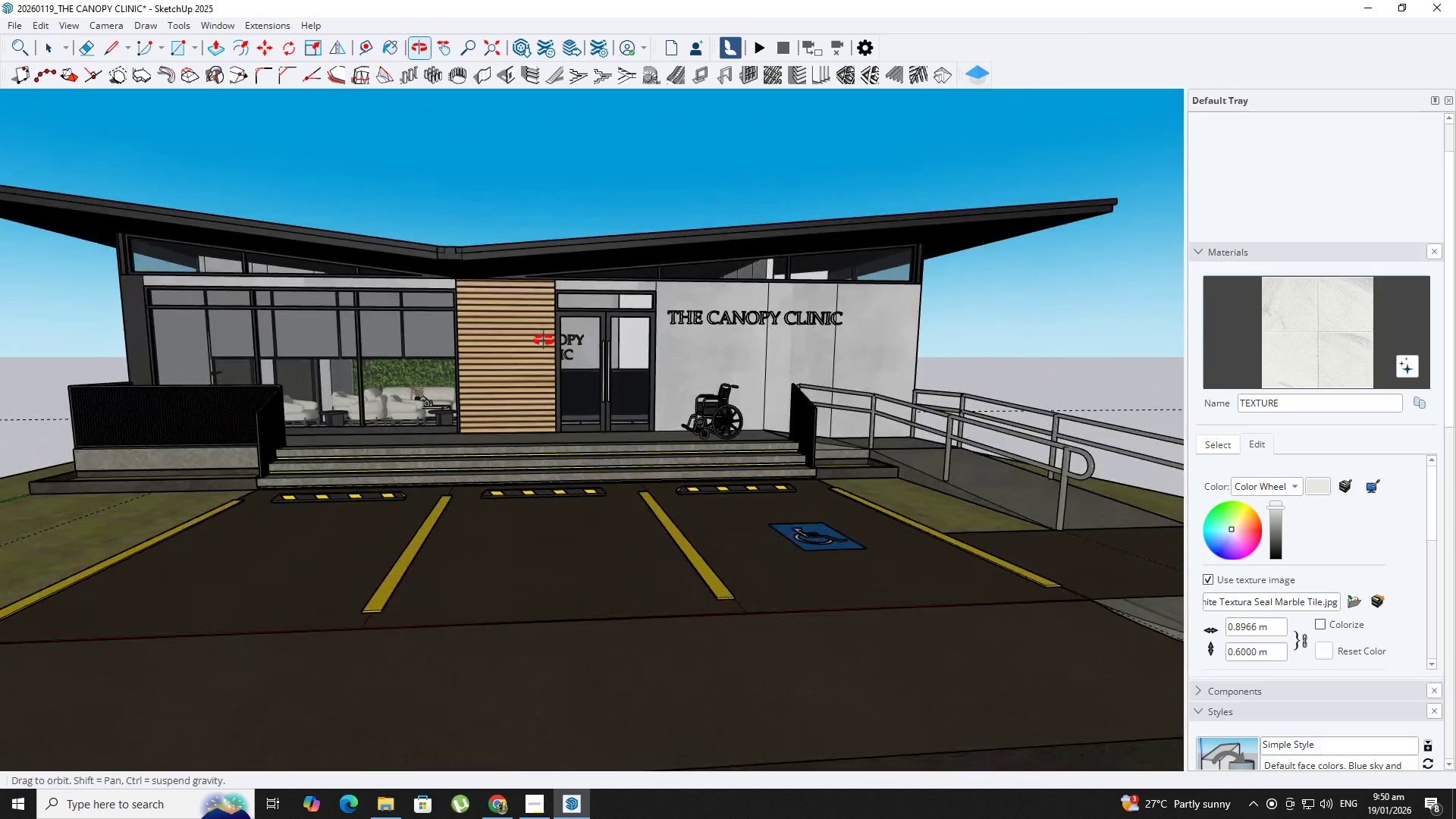 
scroll: coordinate [1326, 627], scroll_direction: down, amount: 16.0
 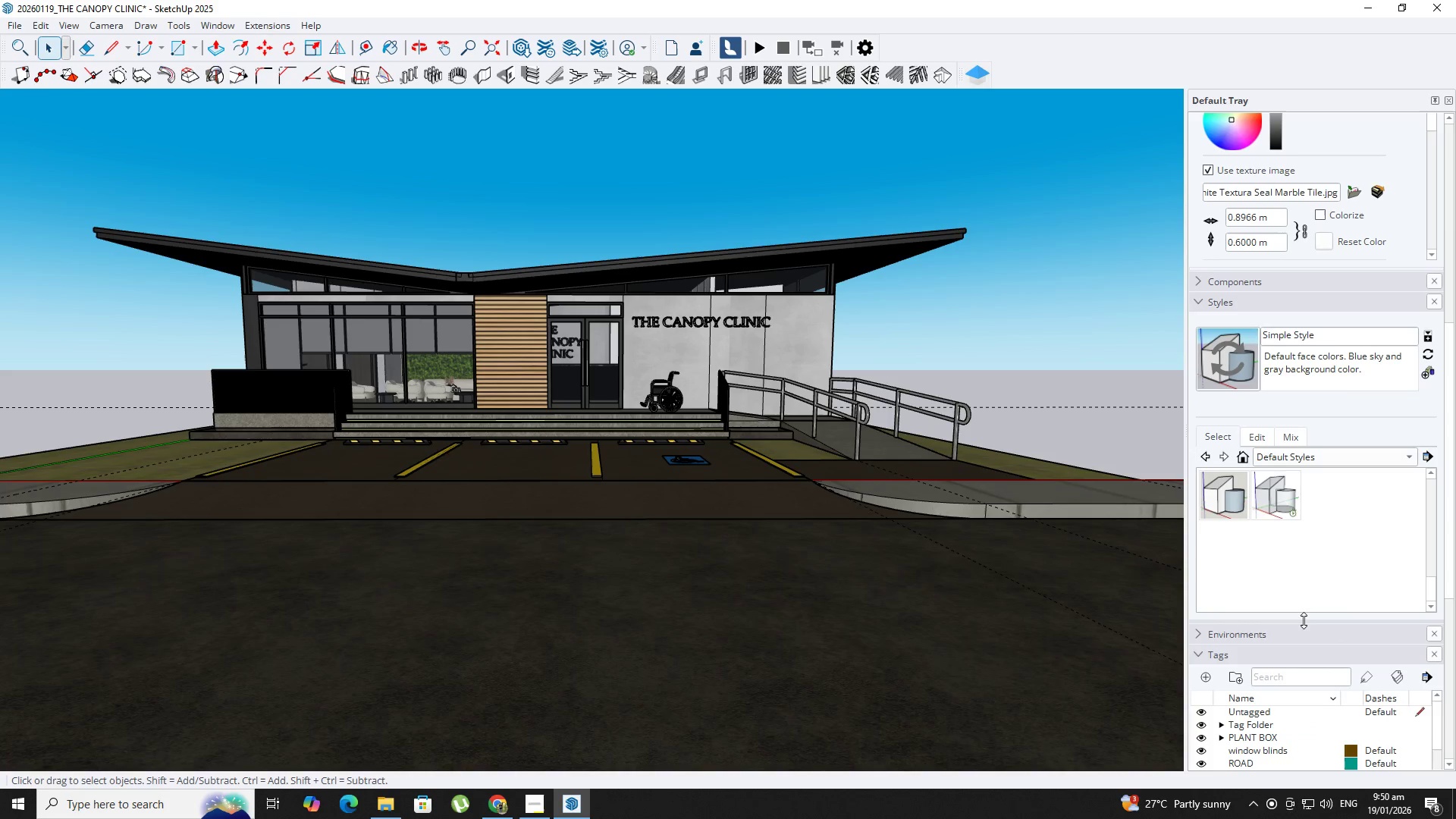 
scroll: coordinate [1304, 619], scroll_direction: down, amount: 6.0
 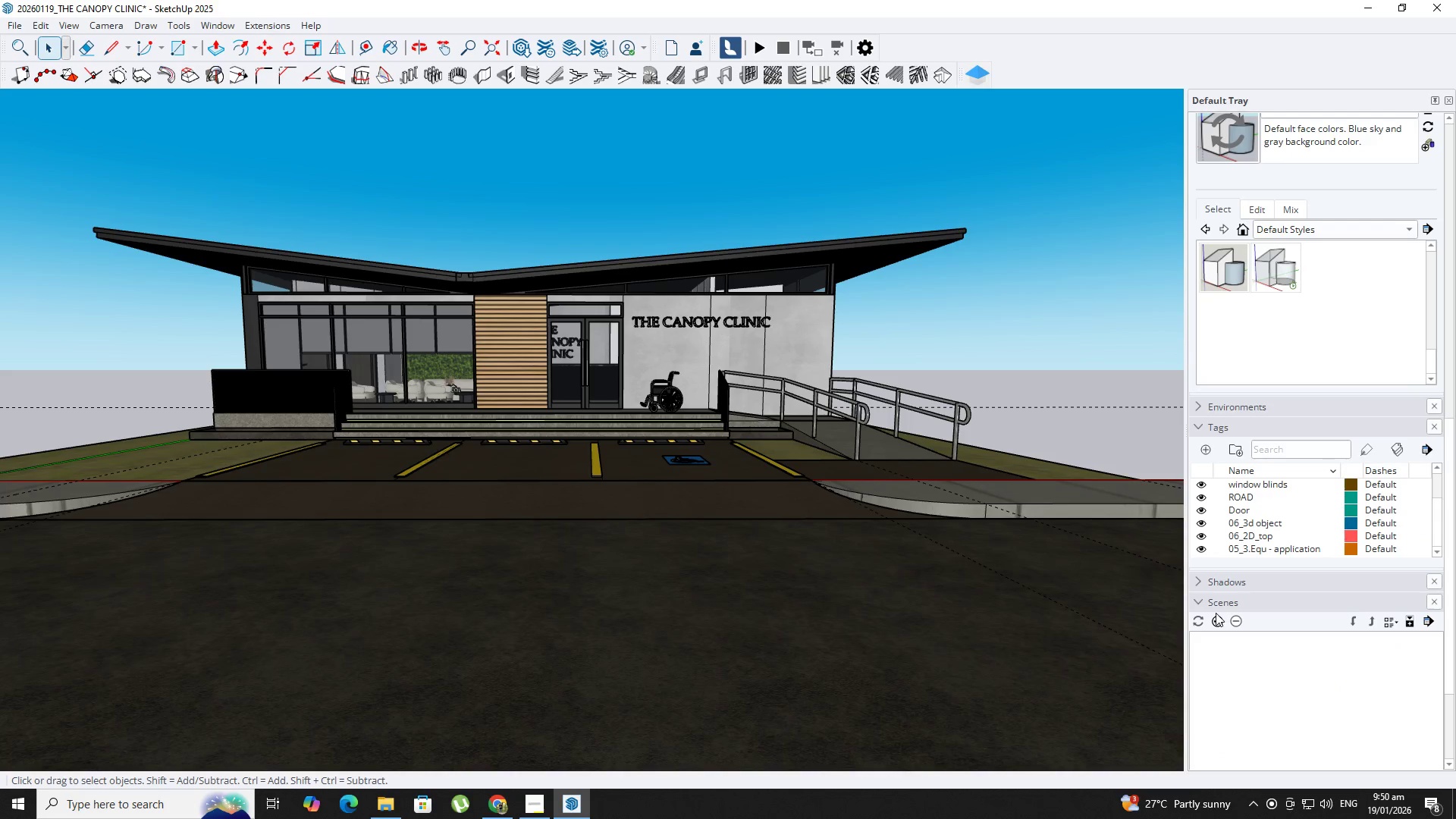 
left_click([1214, 617])
 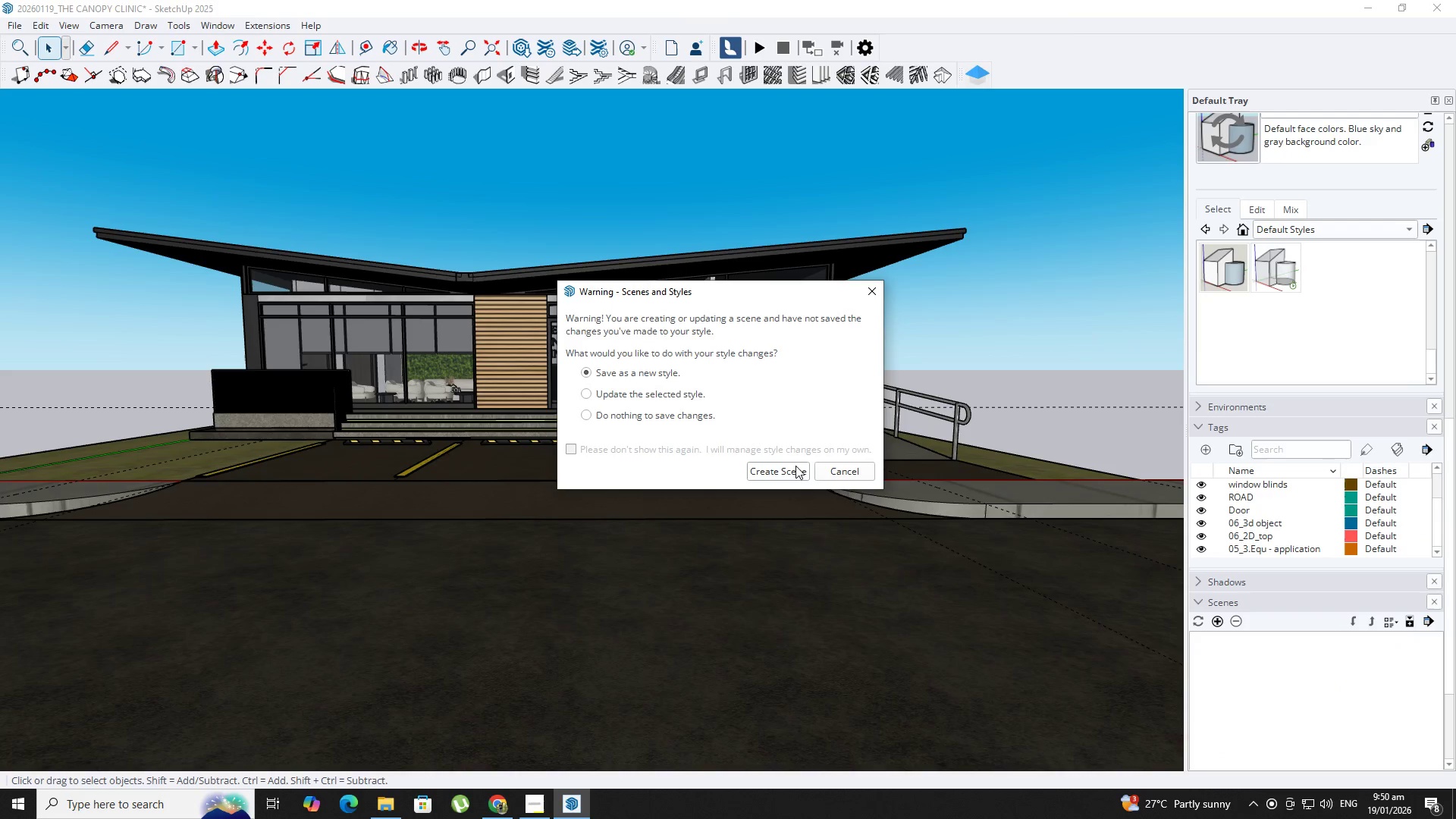 
wait(5.06)
 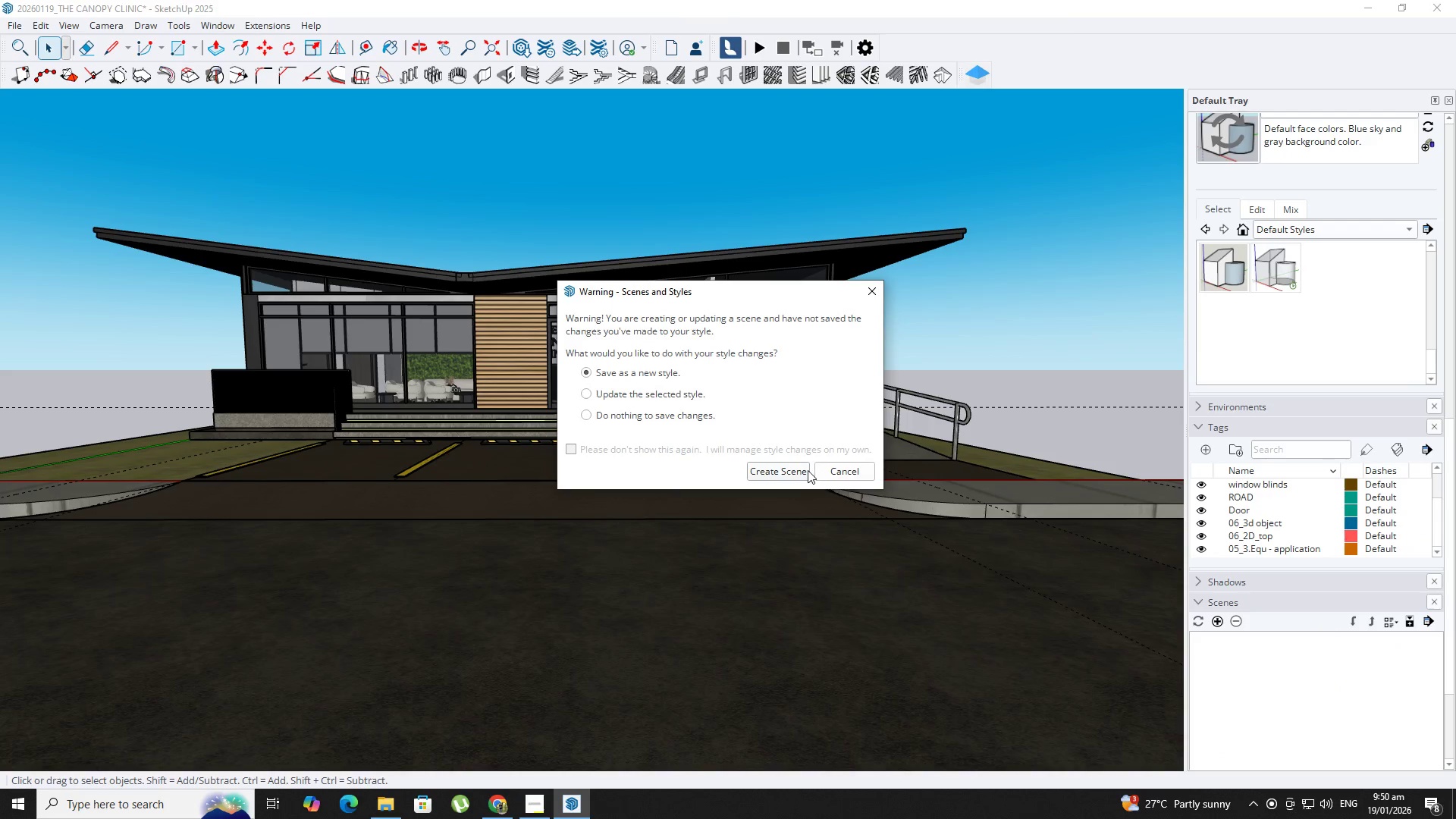 
left_click([795, 466])
 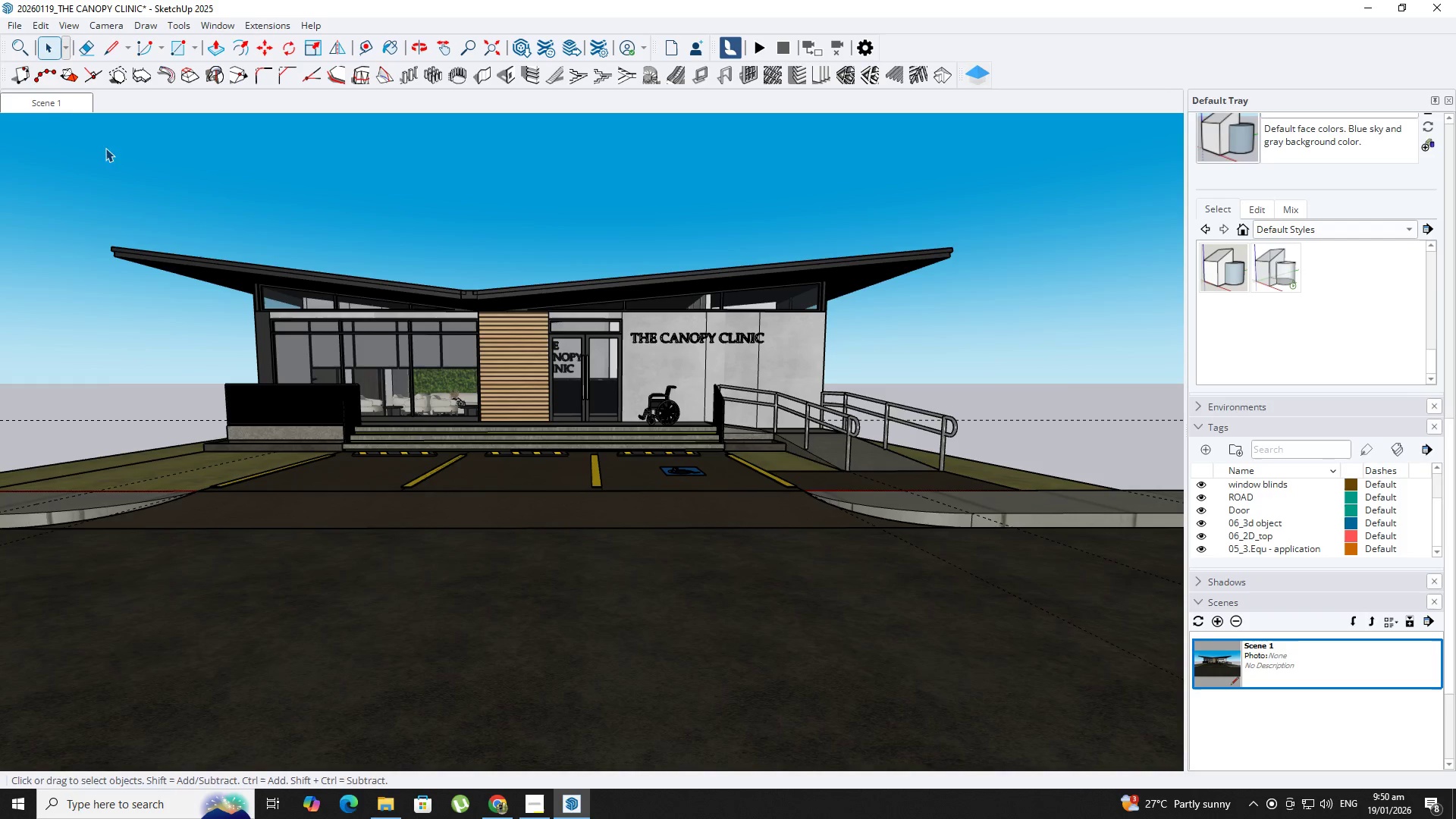 
double_click([64, 105])
 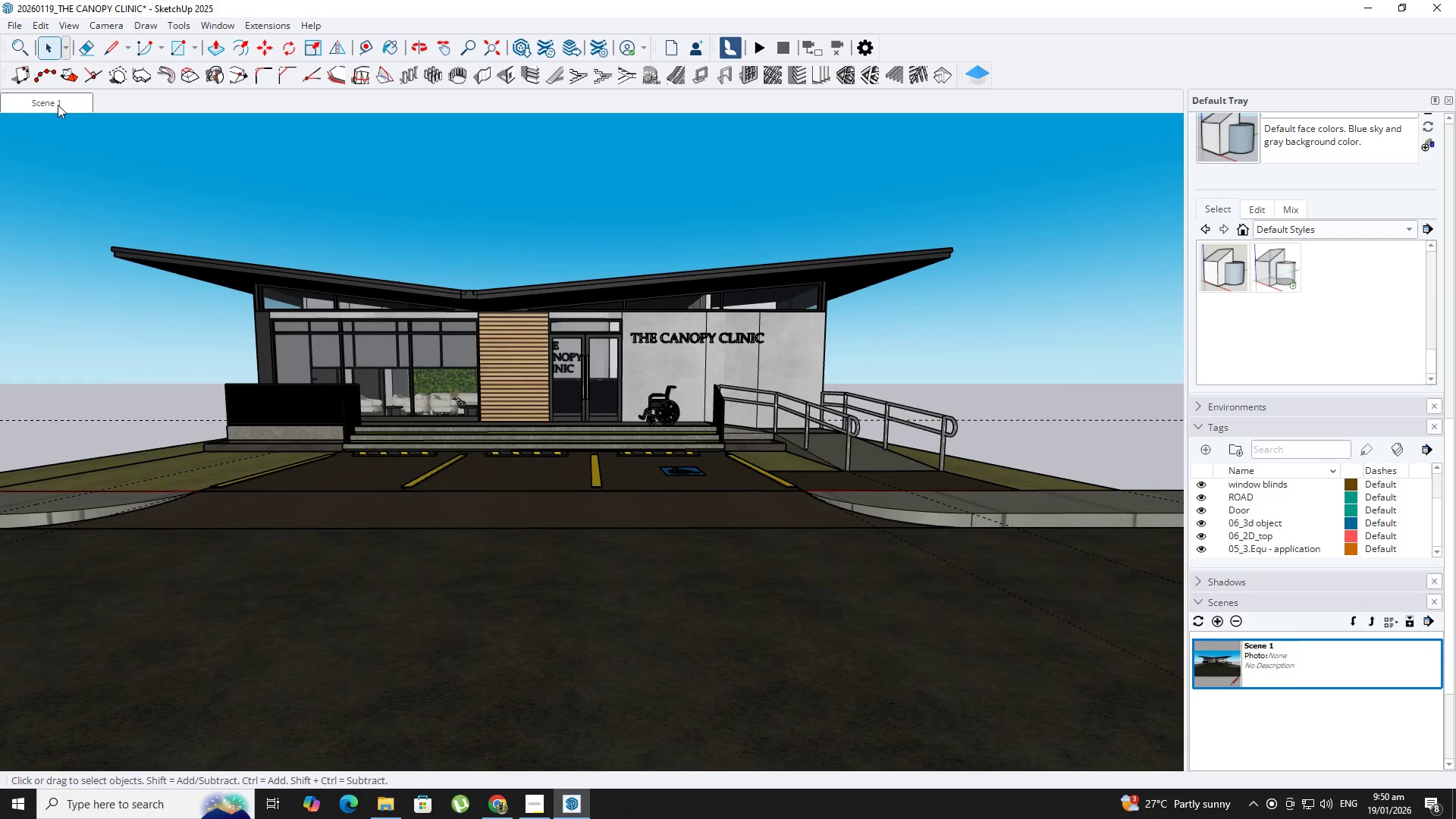 
left_click([49, 104])
 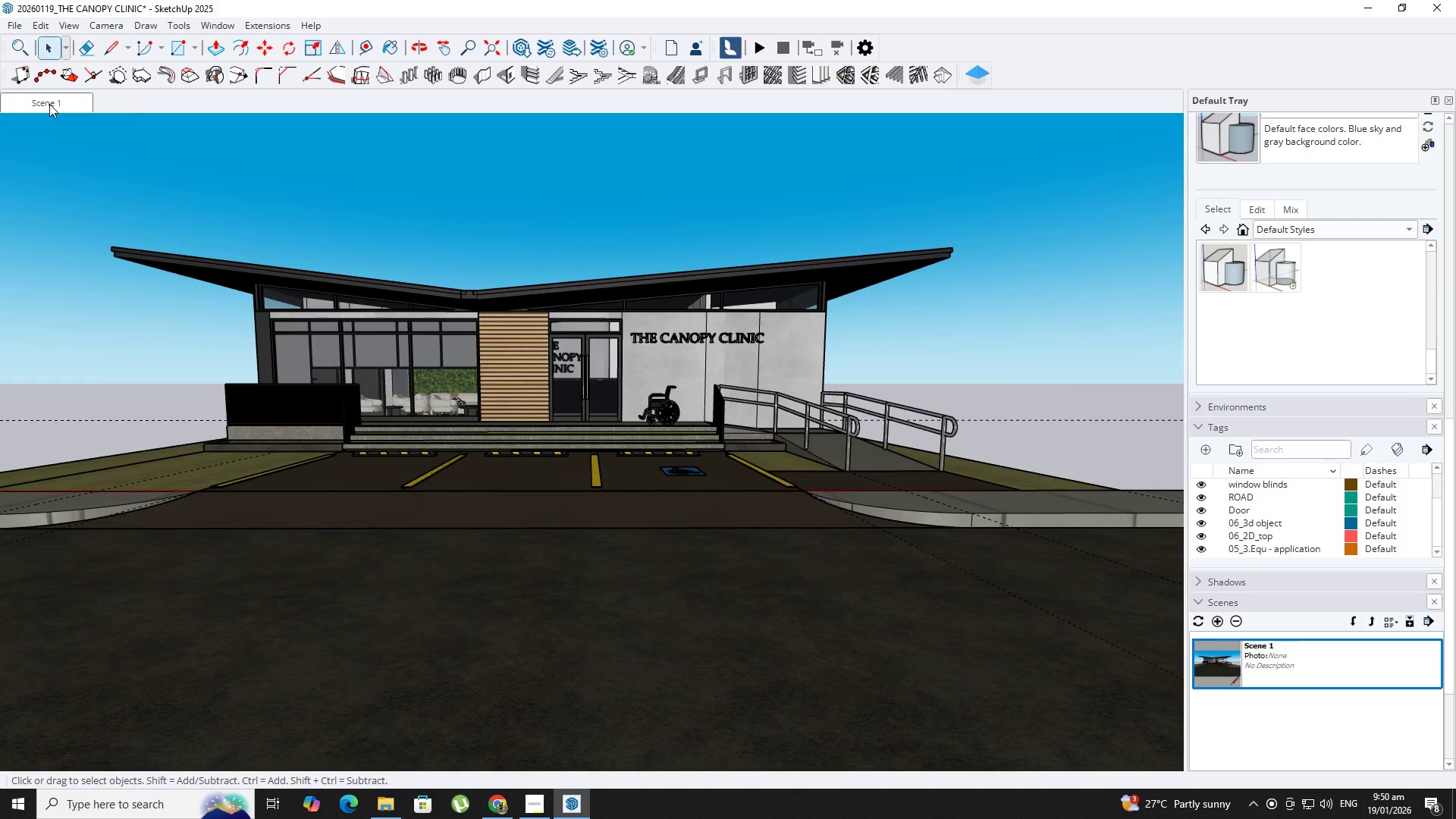 
right_click([49, 104])
 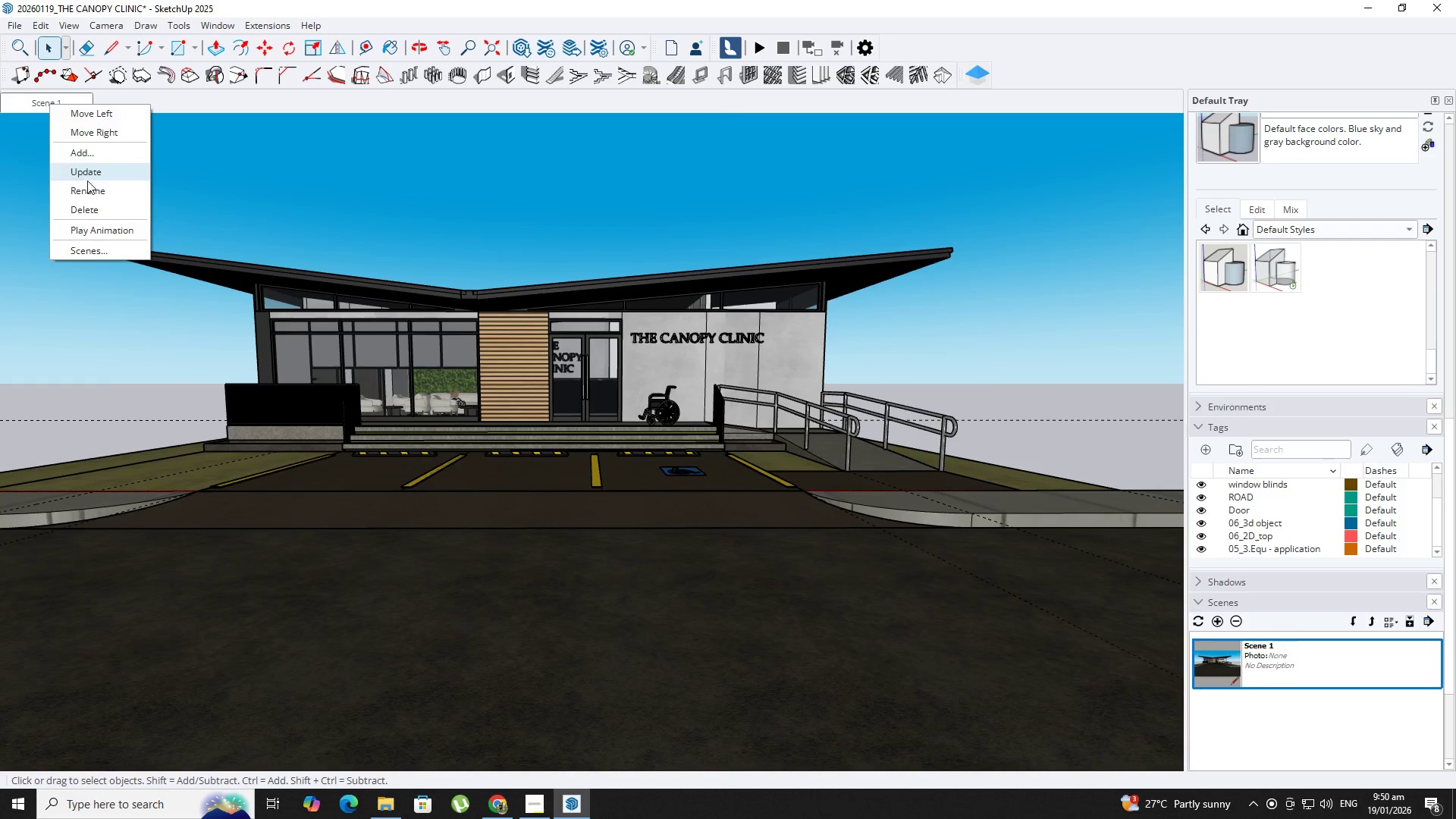 
left_click([89, 184])
 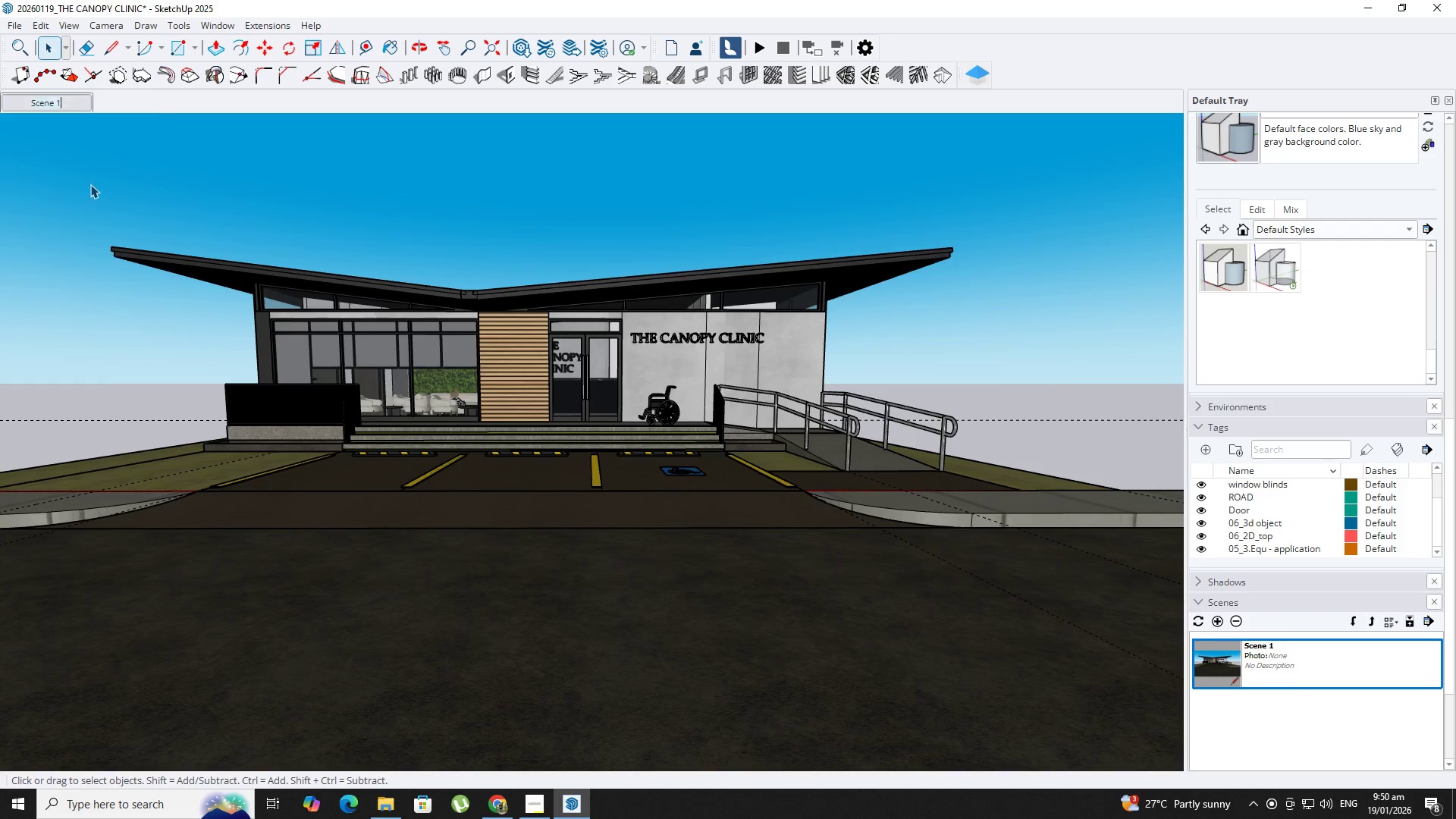 
type(EXTERIOR)
 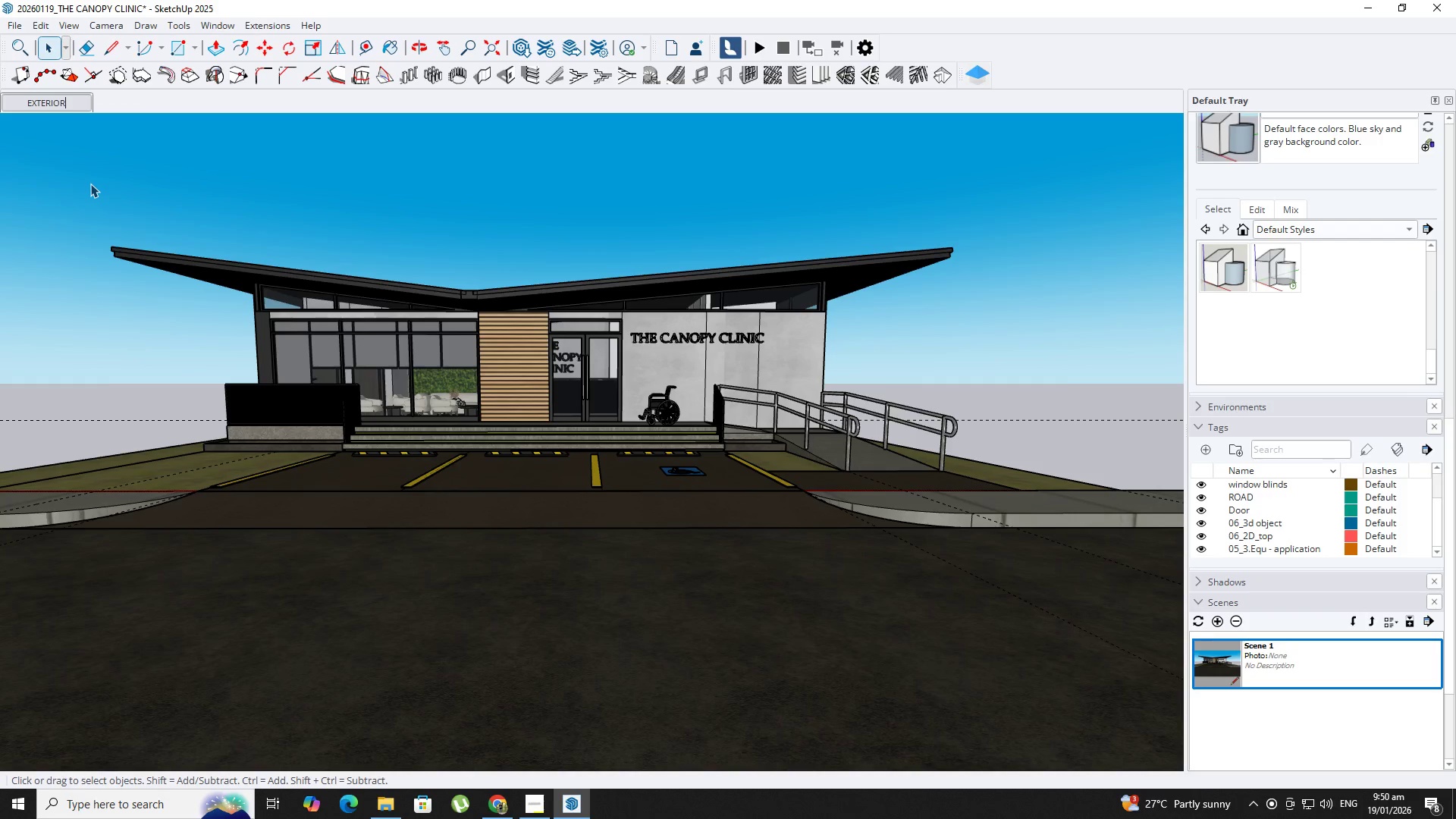 
key(Enter)
 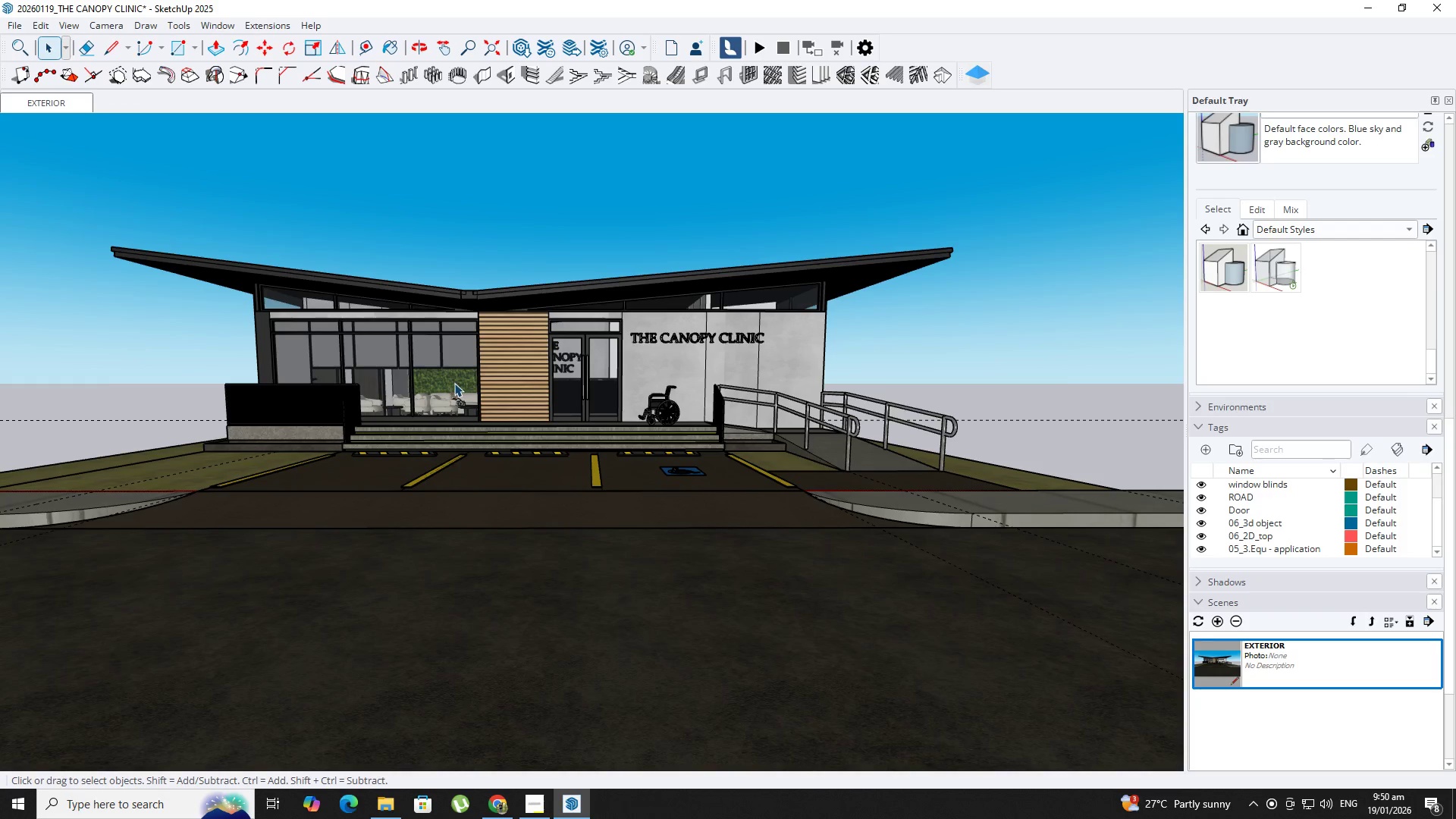 
scroll: coordinate [391, 482], scroll_direction: up, amount: 19.0
 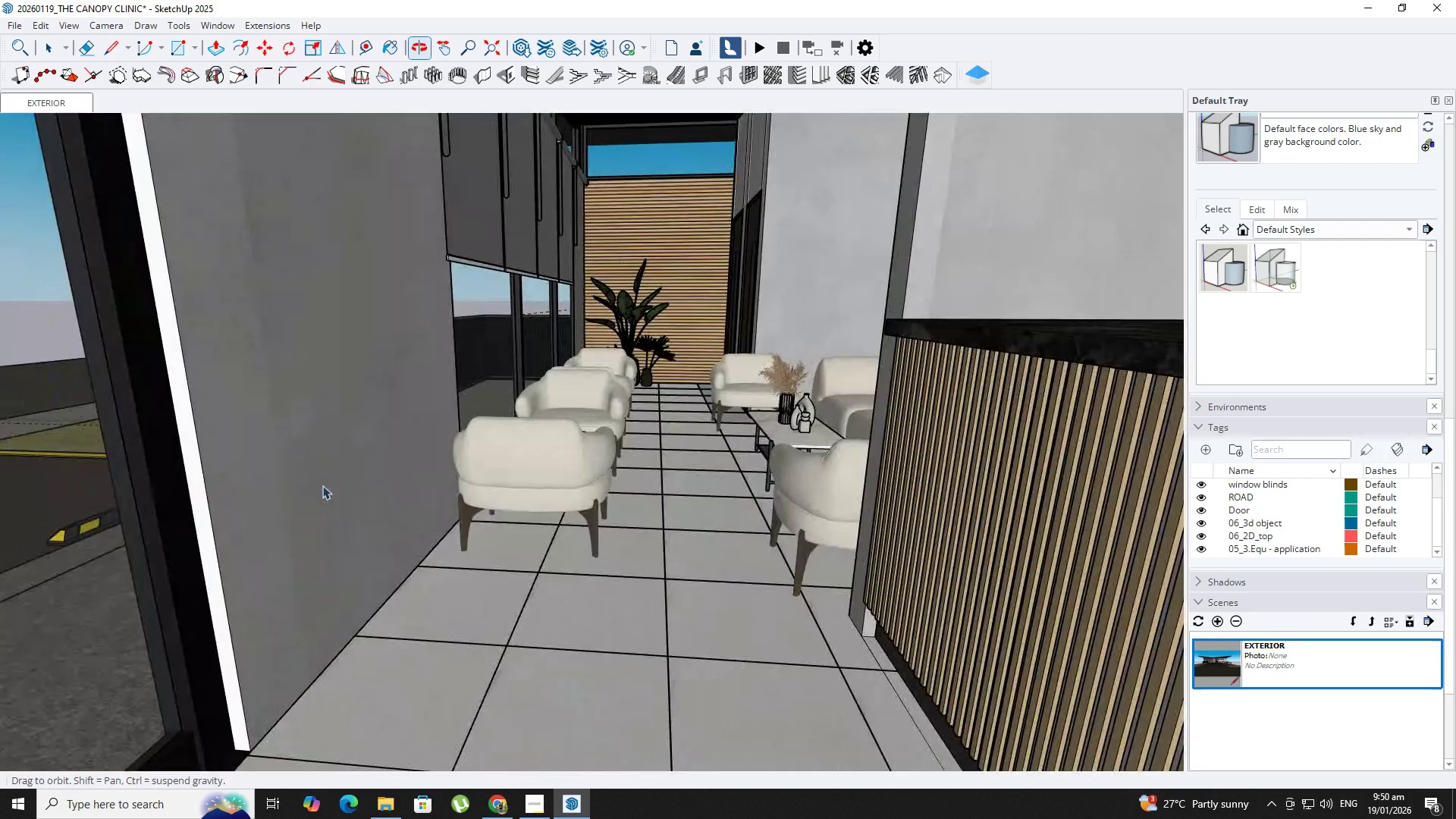 
key(Shift+ShiftLeft)
 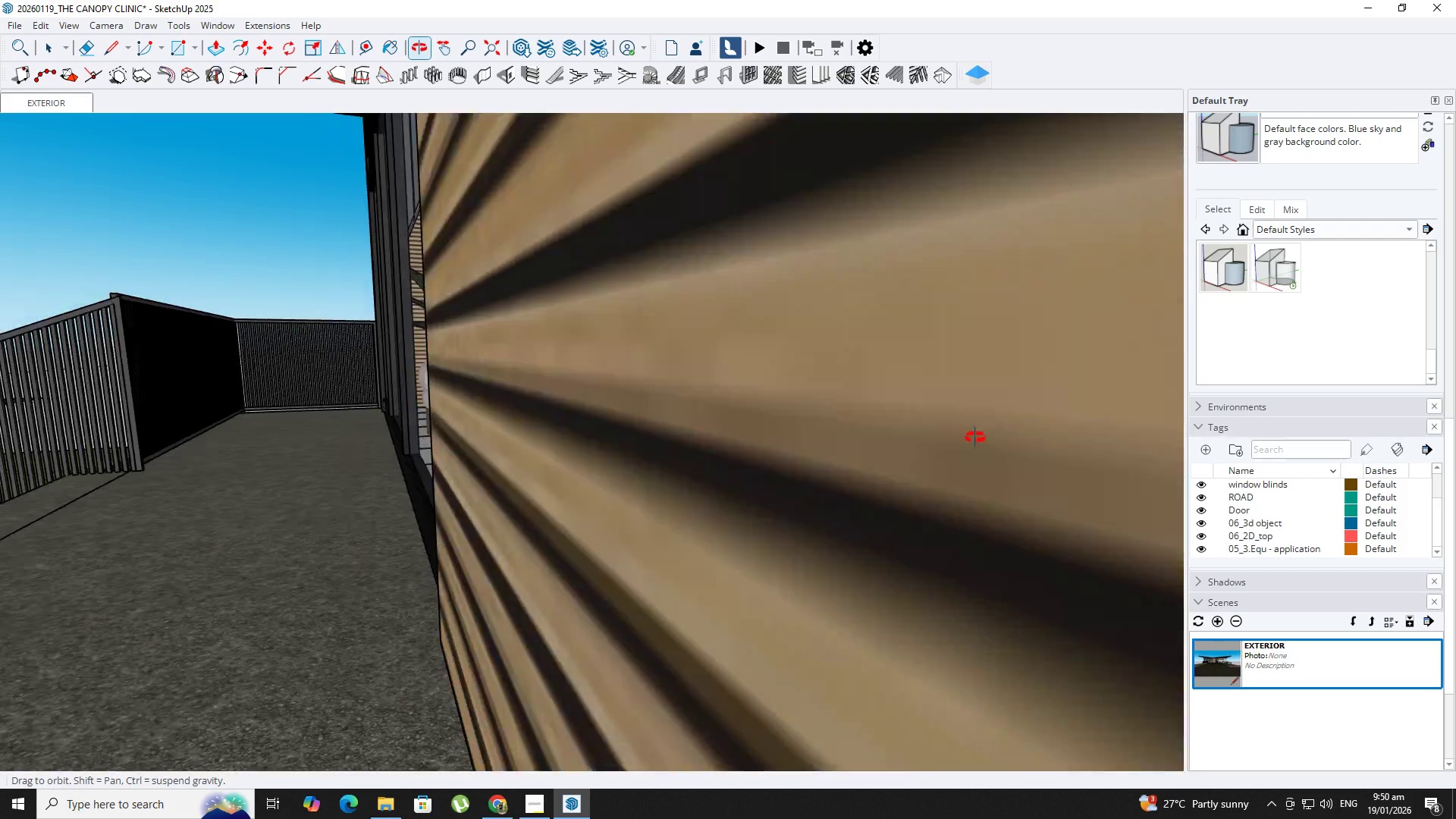 
scroll: coordinate [830, 429], scroll_direction: up, amount: 4.0
 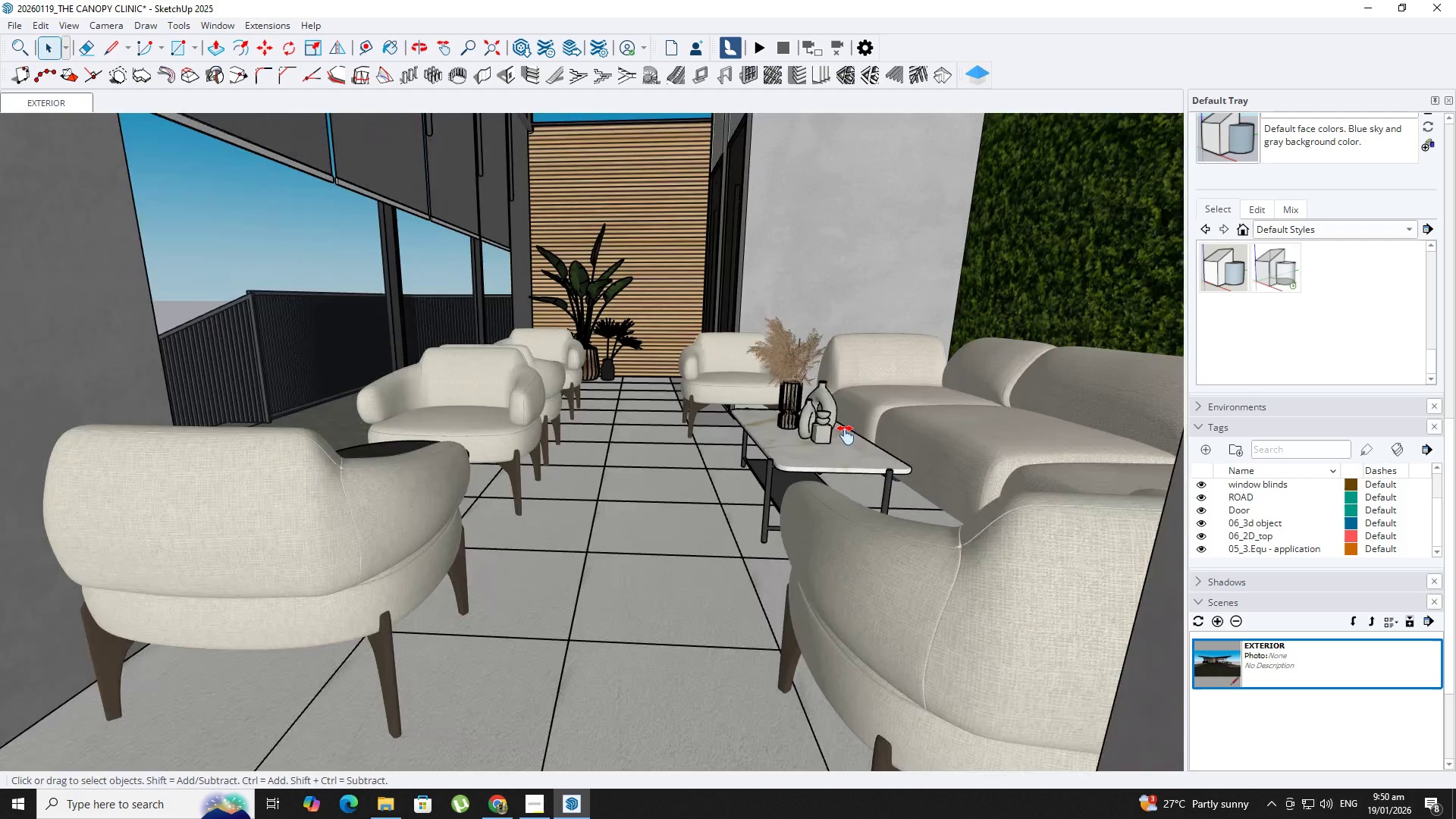 
hold_key(key=ShiftLeft, duration=0.44)
 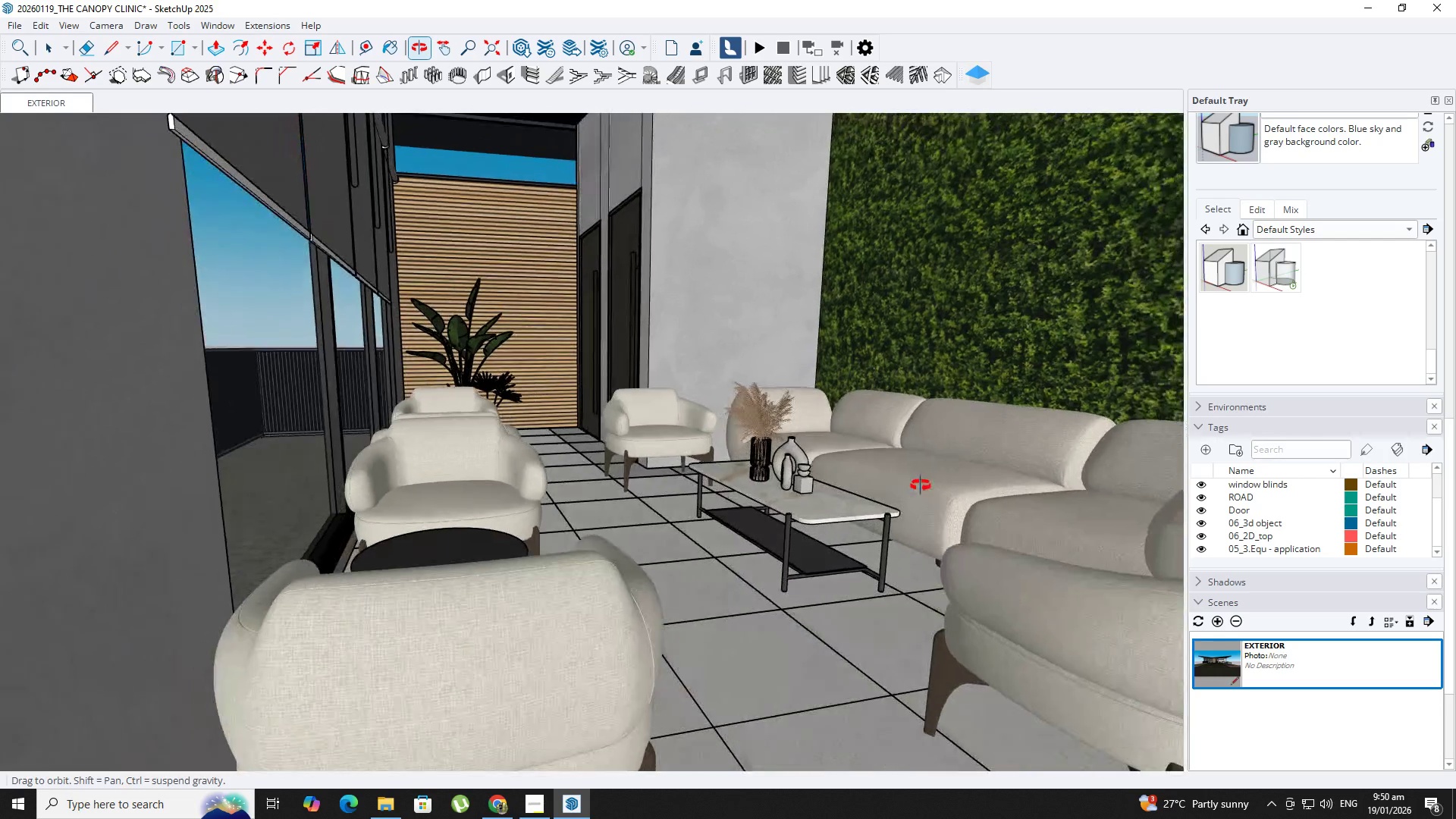 
hold_key(key=ShiftLeft, duration=0.34)
 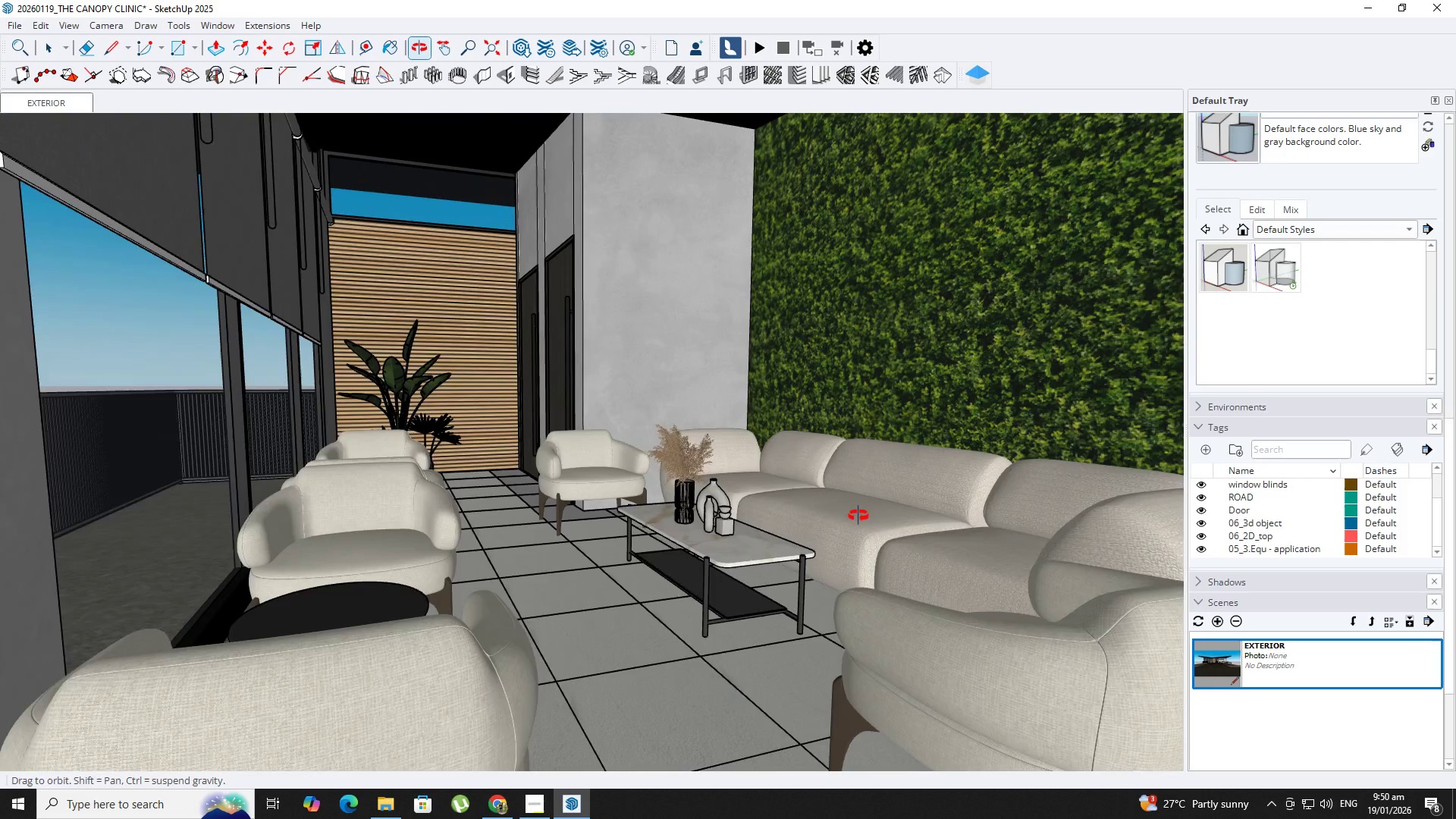 
hold_key(key=ShiftLeft, duration=0.31)
 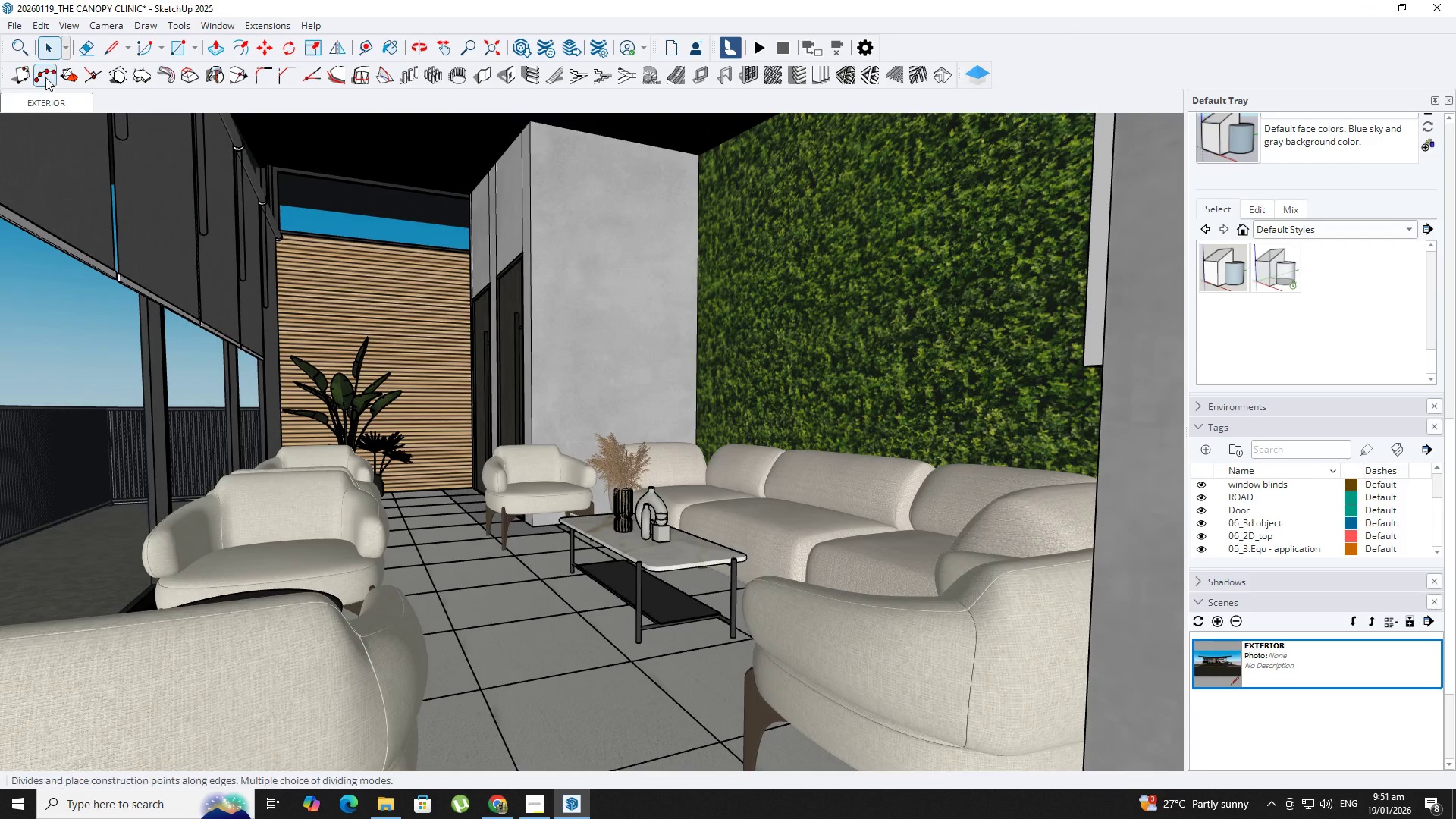 
right_click([49, 105])
 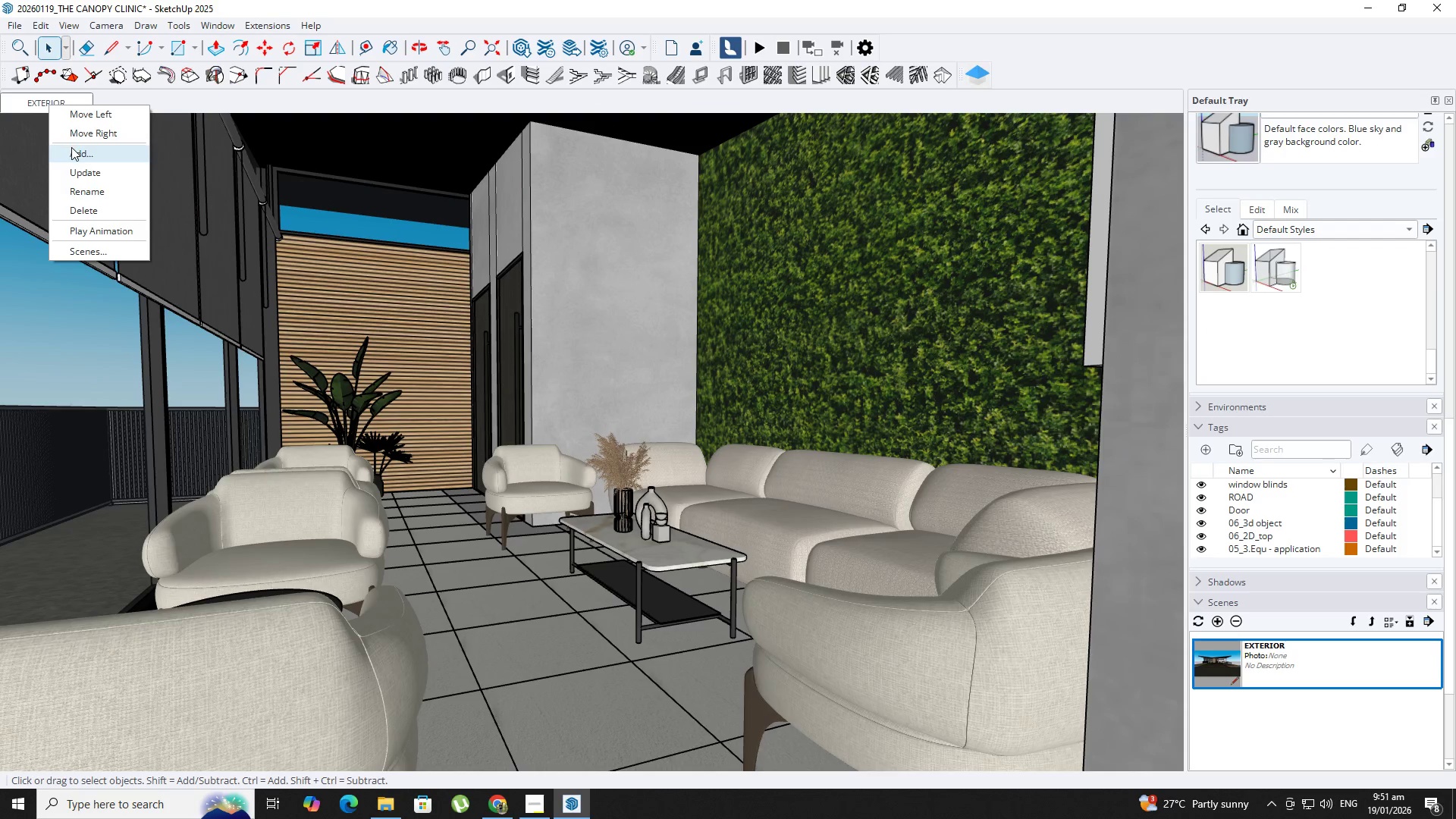 
left_click([71, 147])
 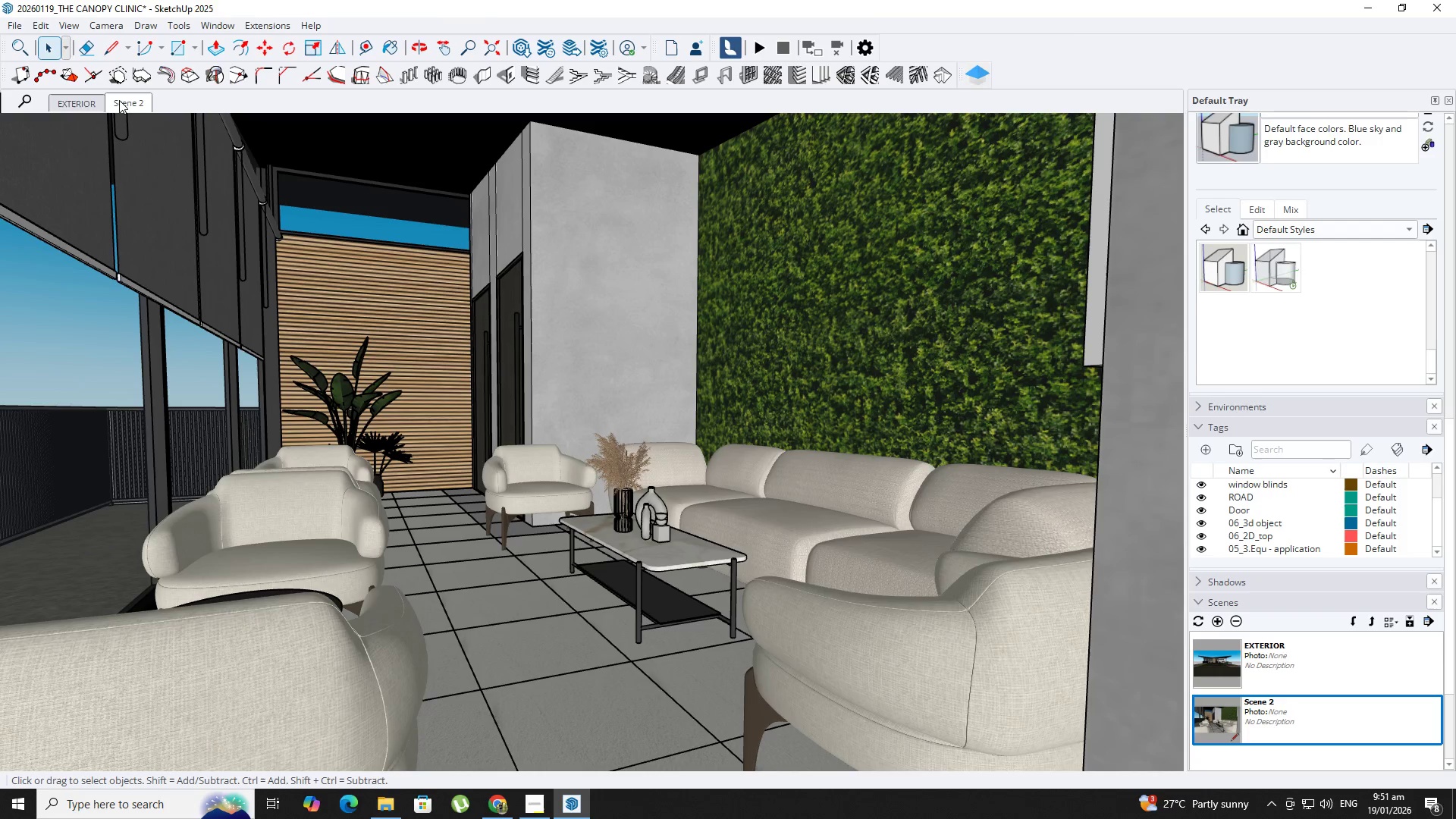 
right_click([119, 100])
 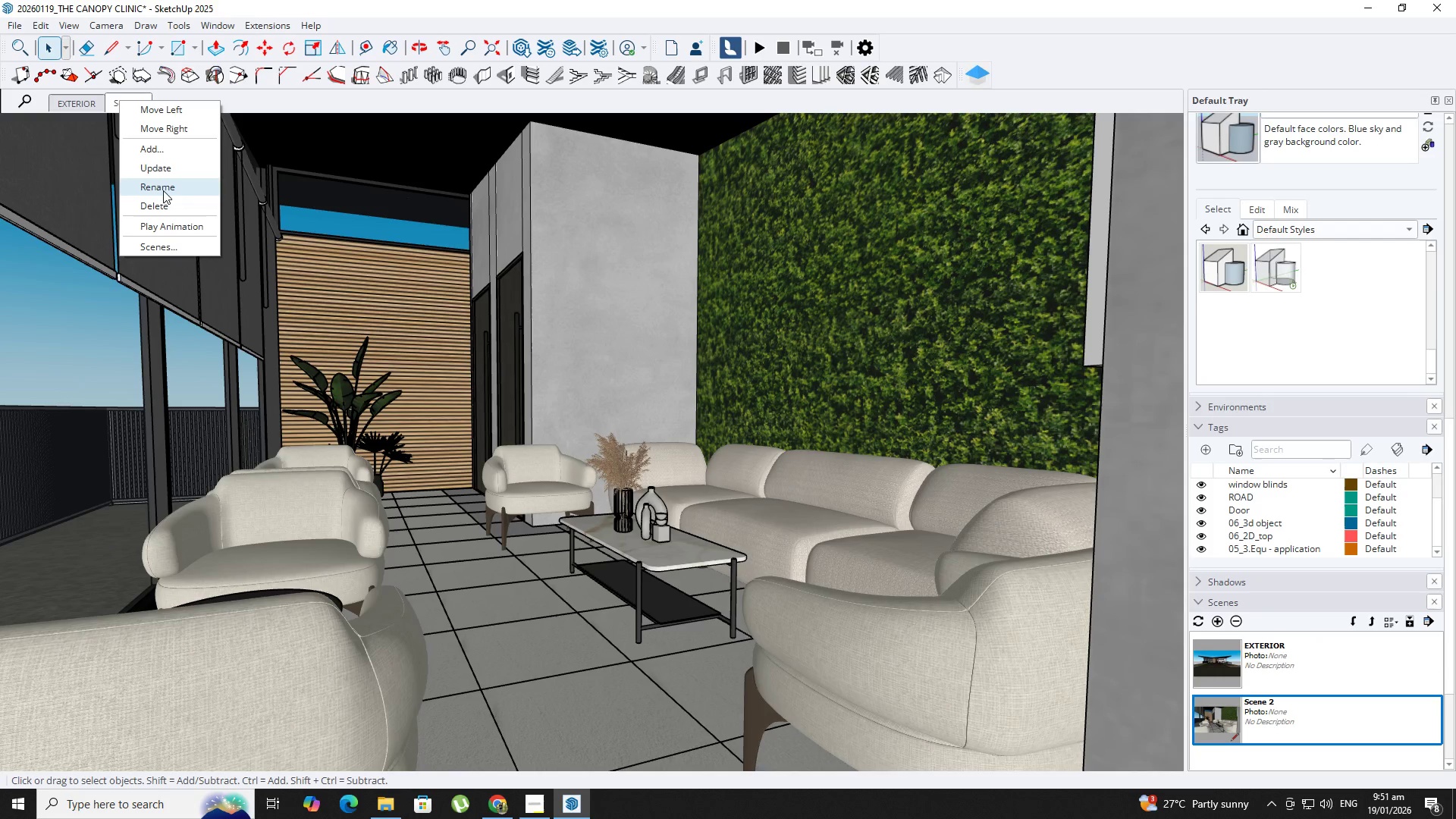 
left_click([163, 190])
 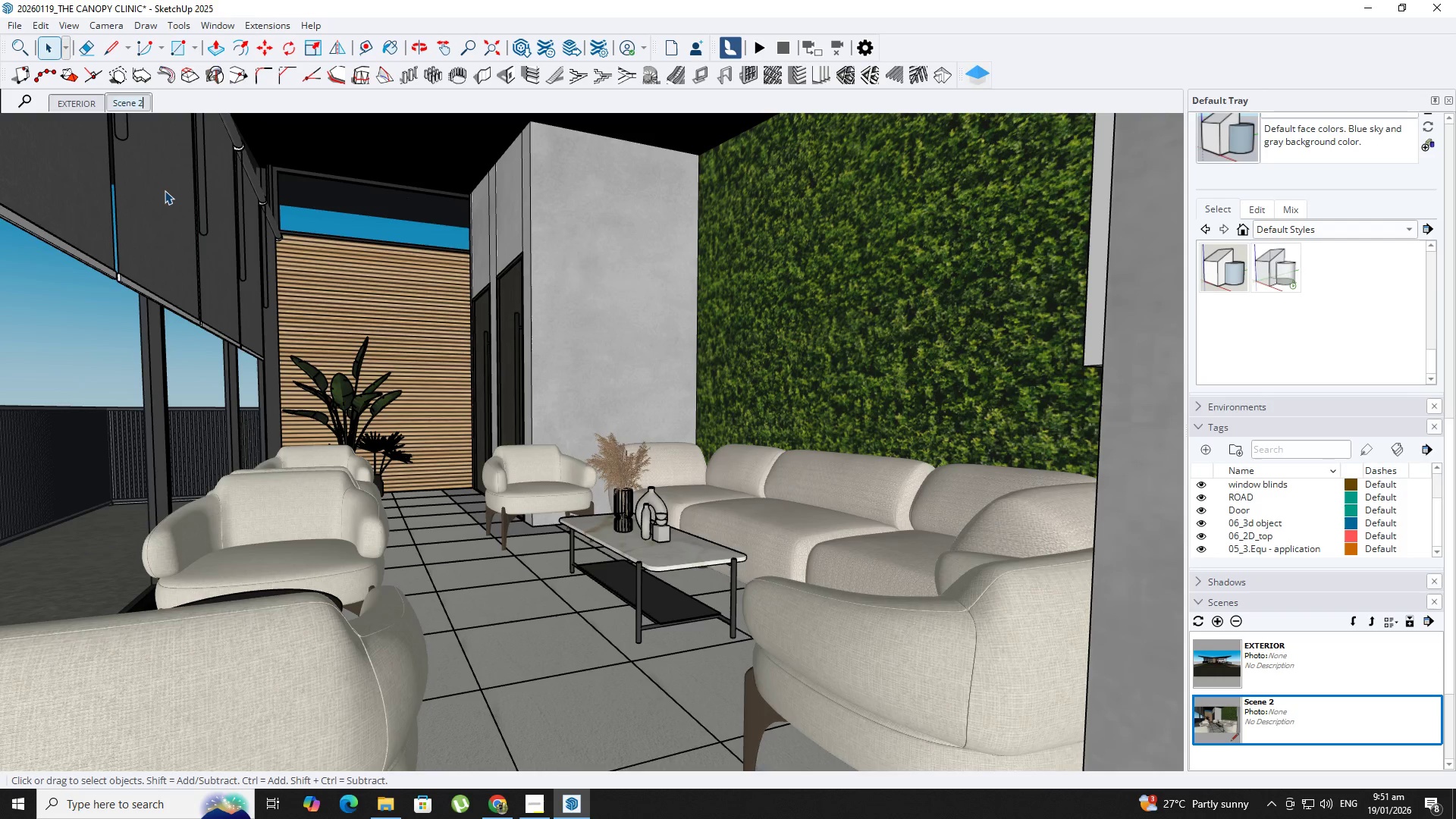 
type(WAITING LOUNGE)
 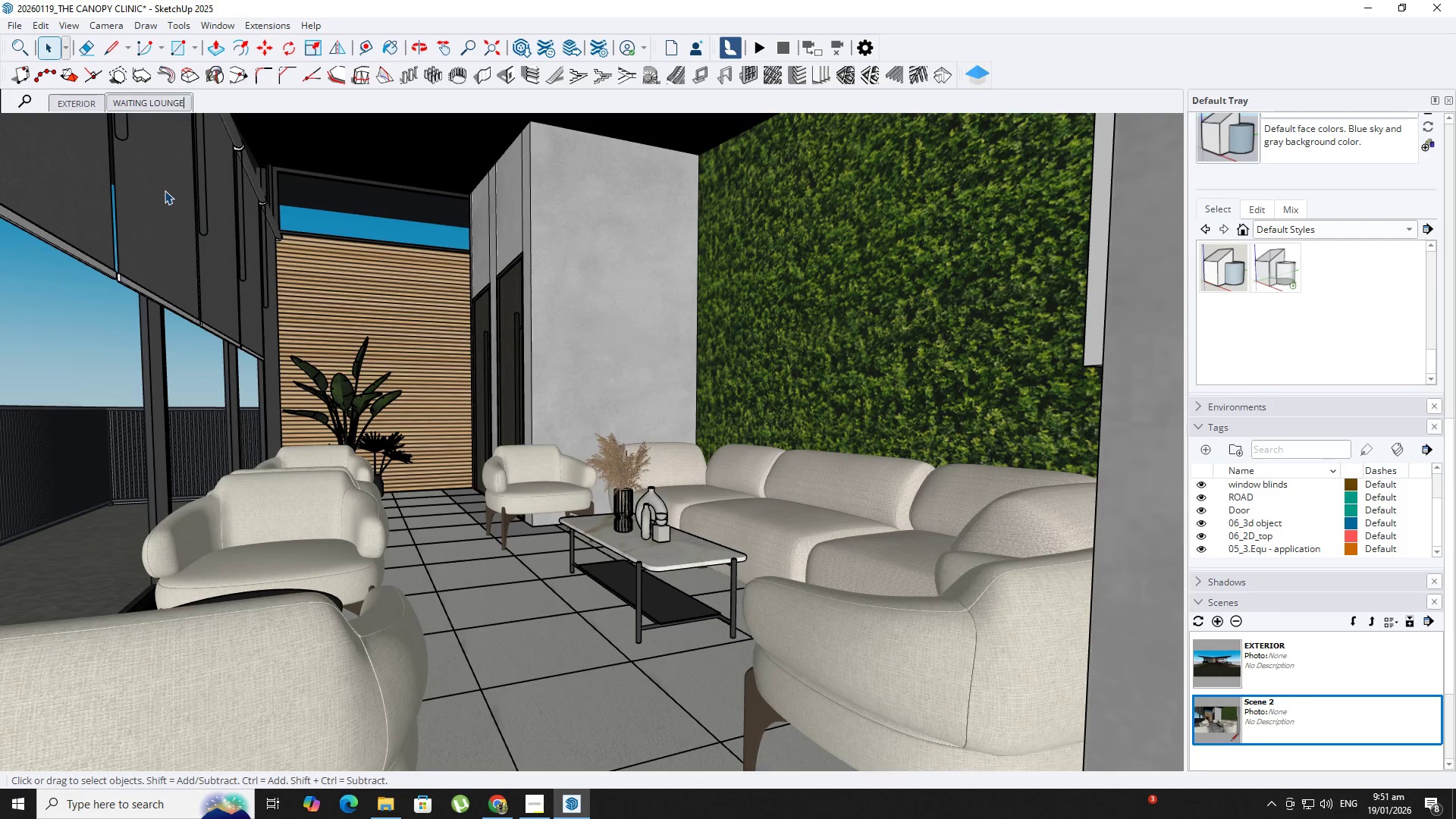 
key(Enter)
 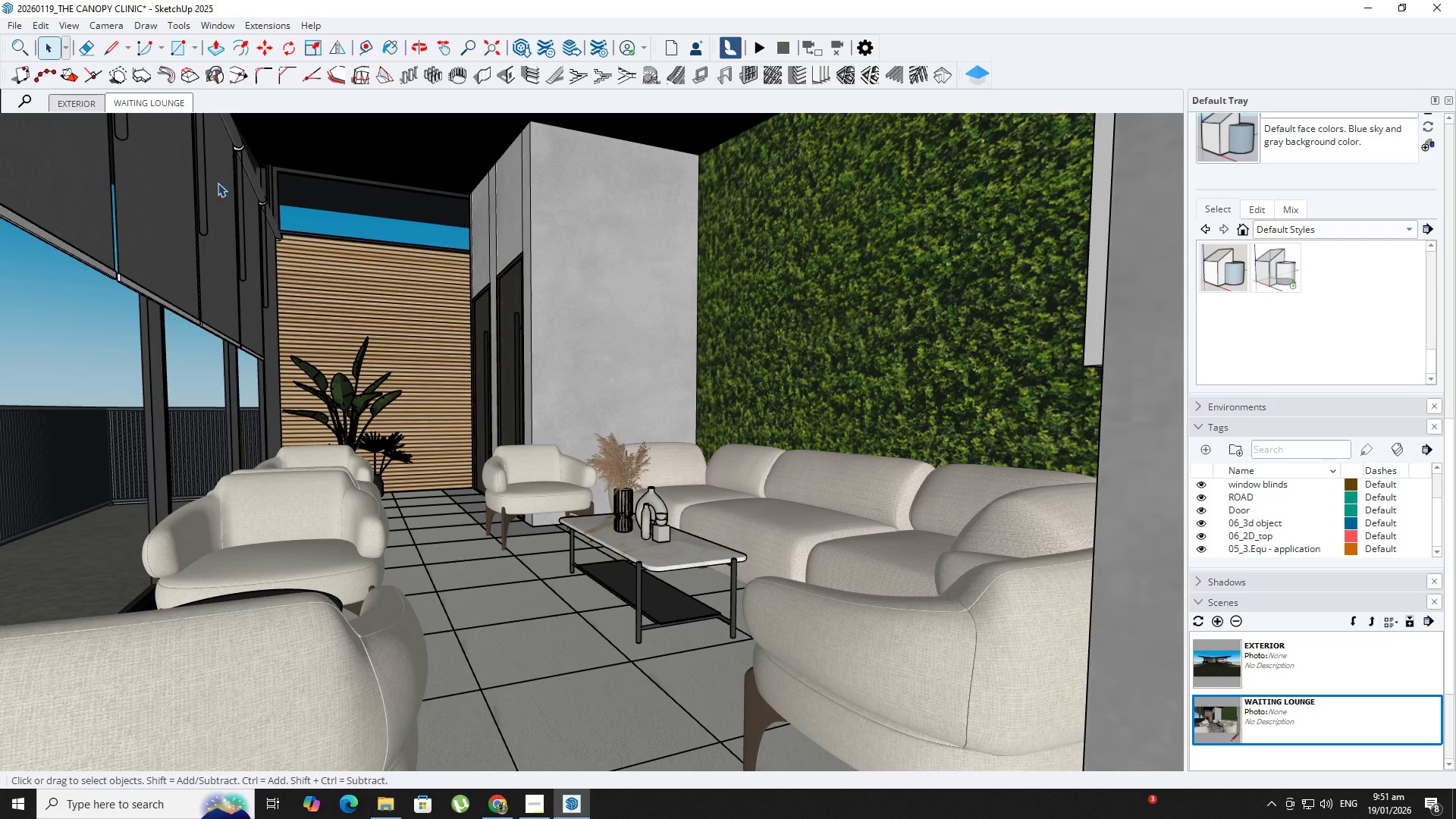 
scroll: coordinate [281, 196], scroll_direction: down, amount: 2.0
 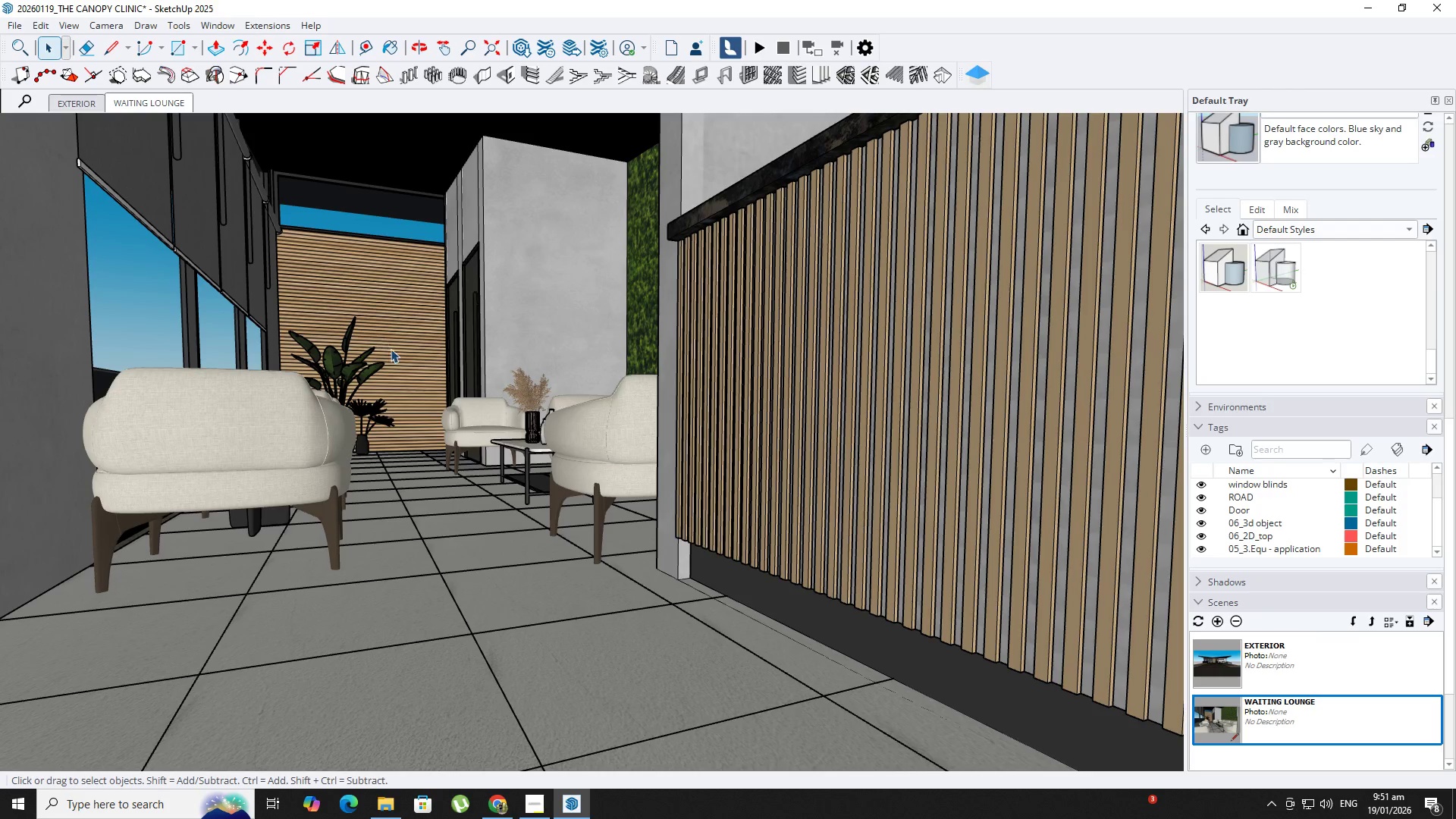 
hold_key(key=ShiftLeft, duration=0.59)
 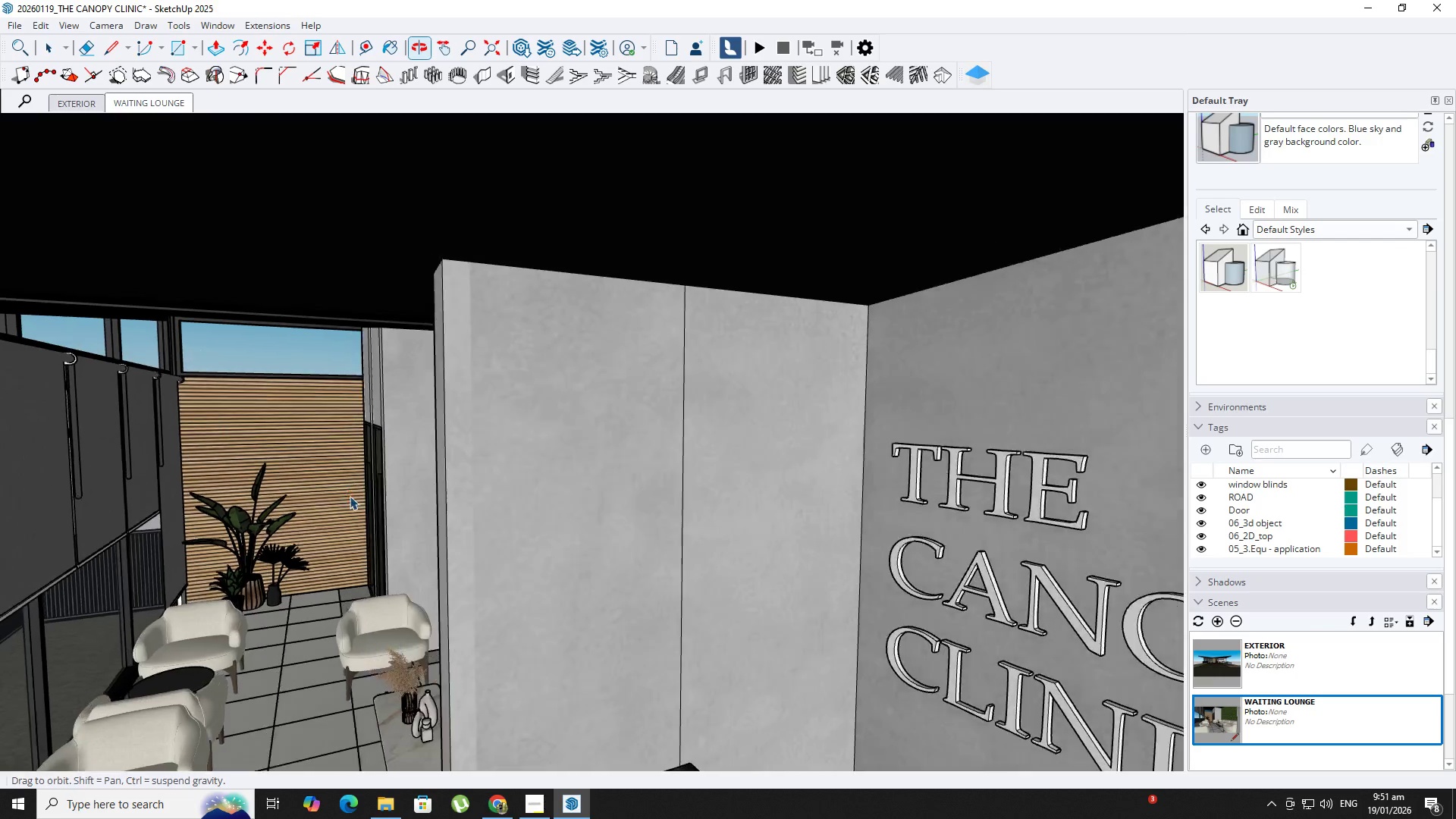 
hold_key(key=ShiftLeft, duration=0.48)
 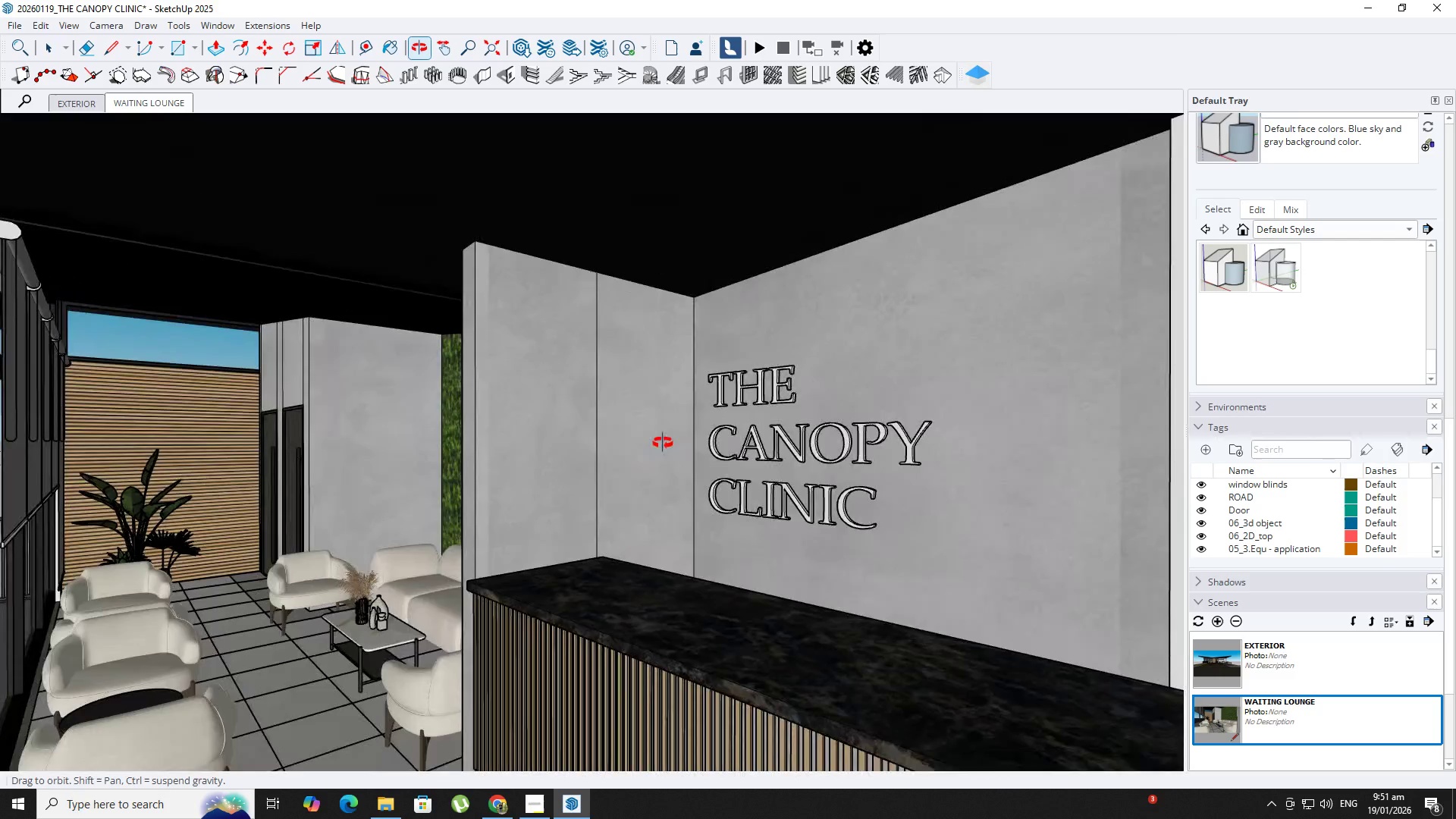 
scroll: coordinate [350, 496], scroll_direction: down, amount: 2.0
 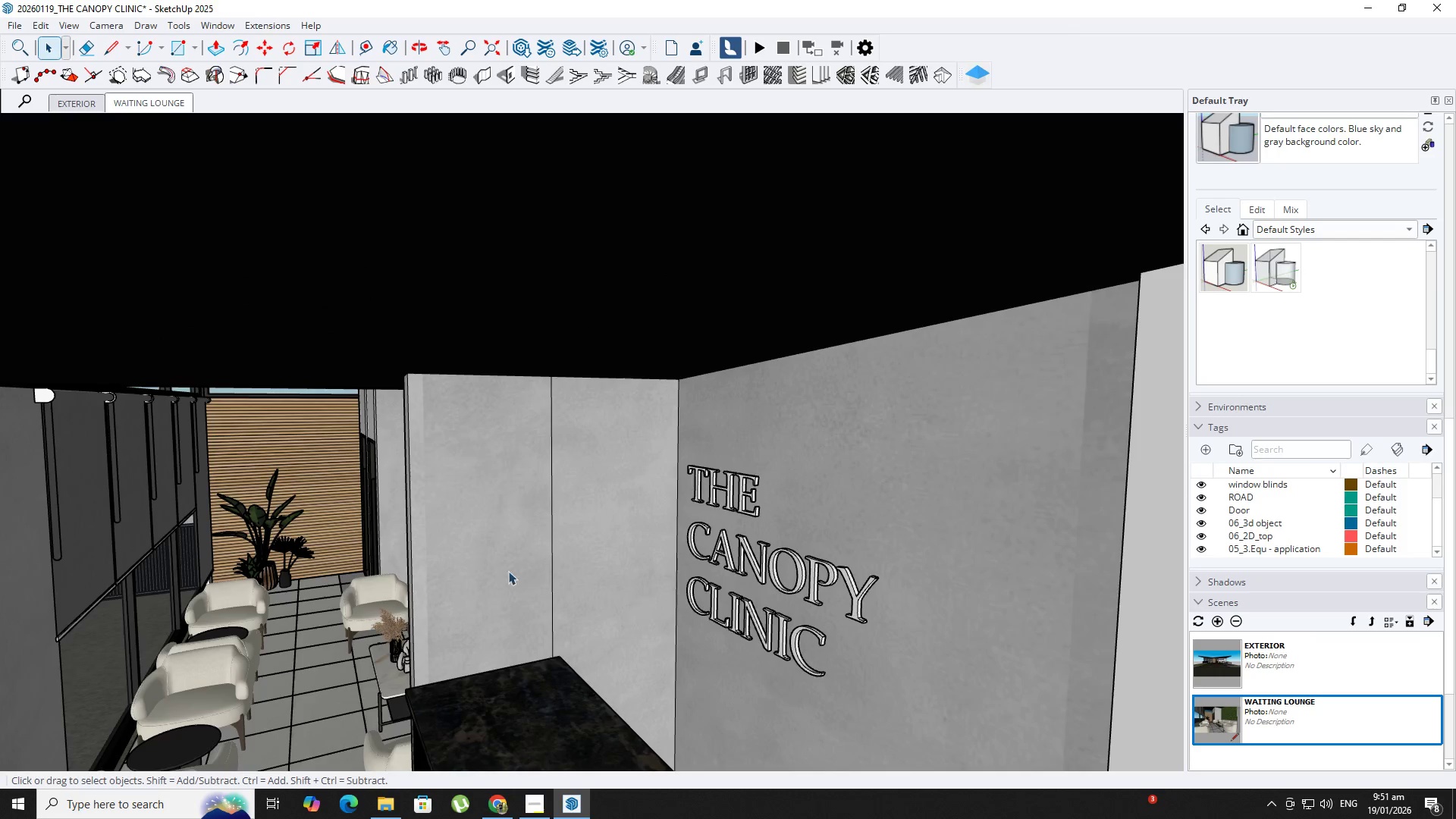 
hold_key(key=ShiftLeft, duration=0.38)
scroll: coordinate [507, 444], scroll_direction: down, amount: 3.0
 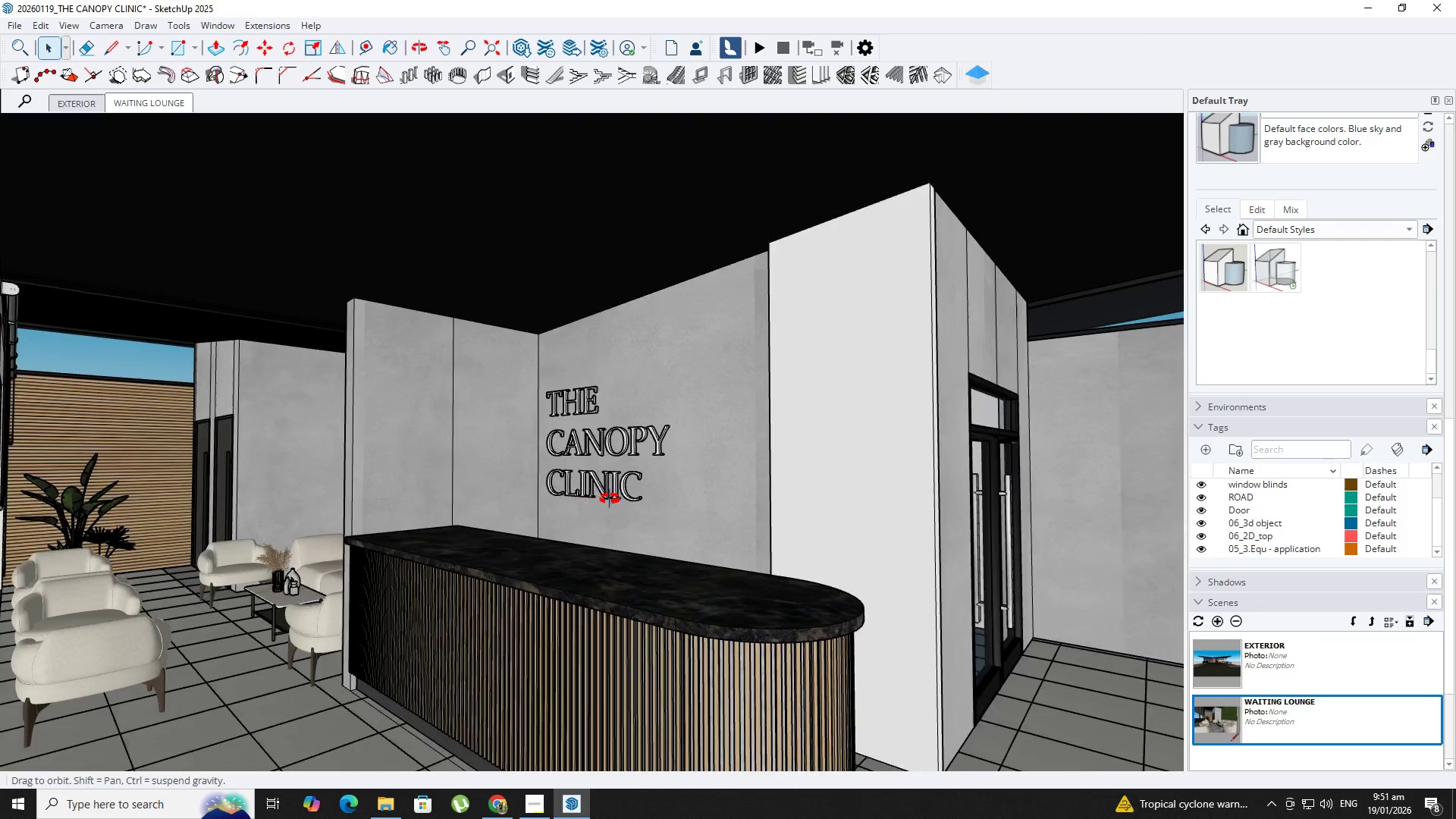 
key(Shift+ShiftLeft)
 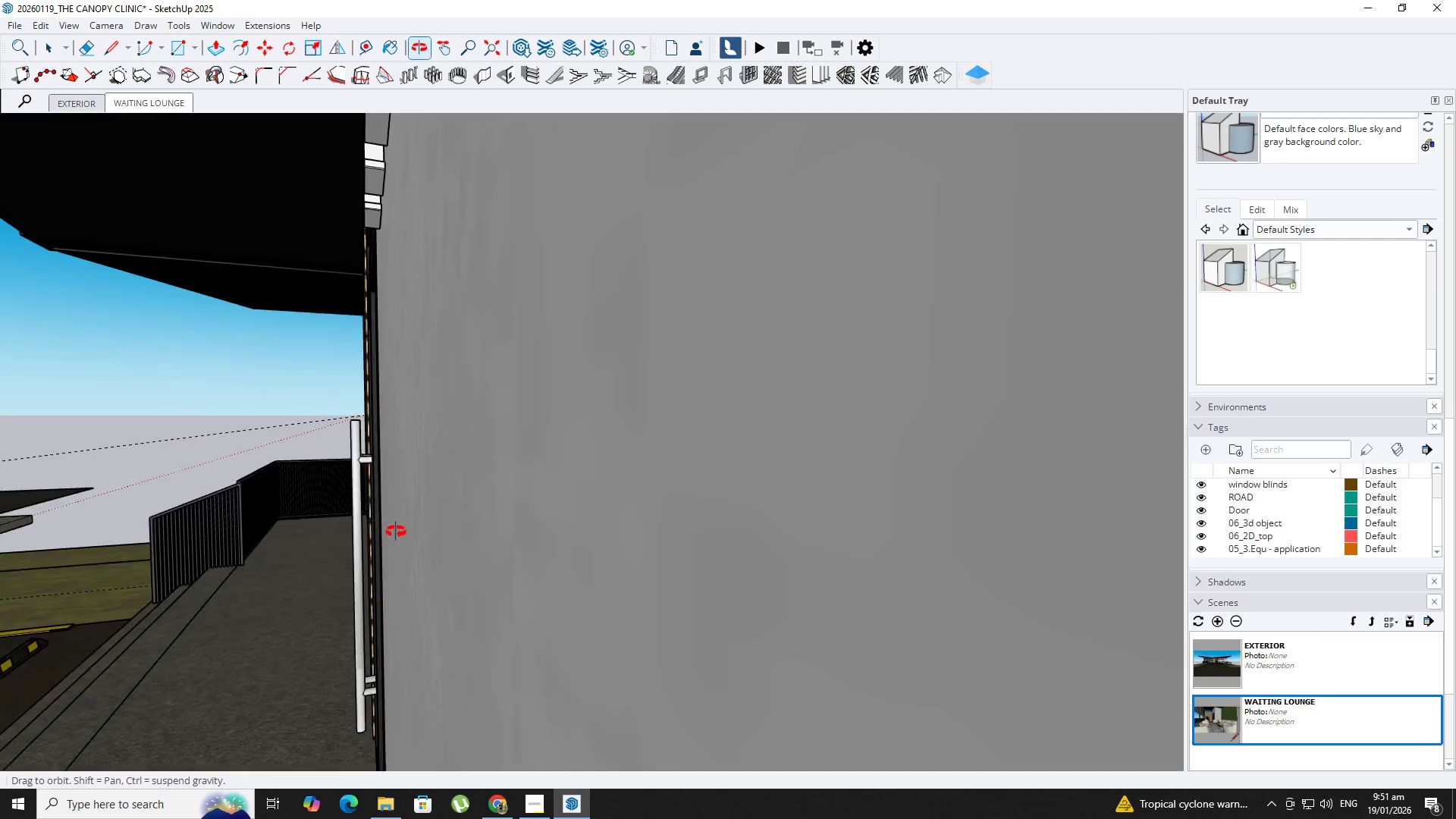 
hold_key(key=ShiftLeft, duration=0.78)
 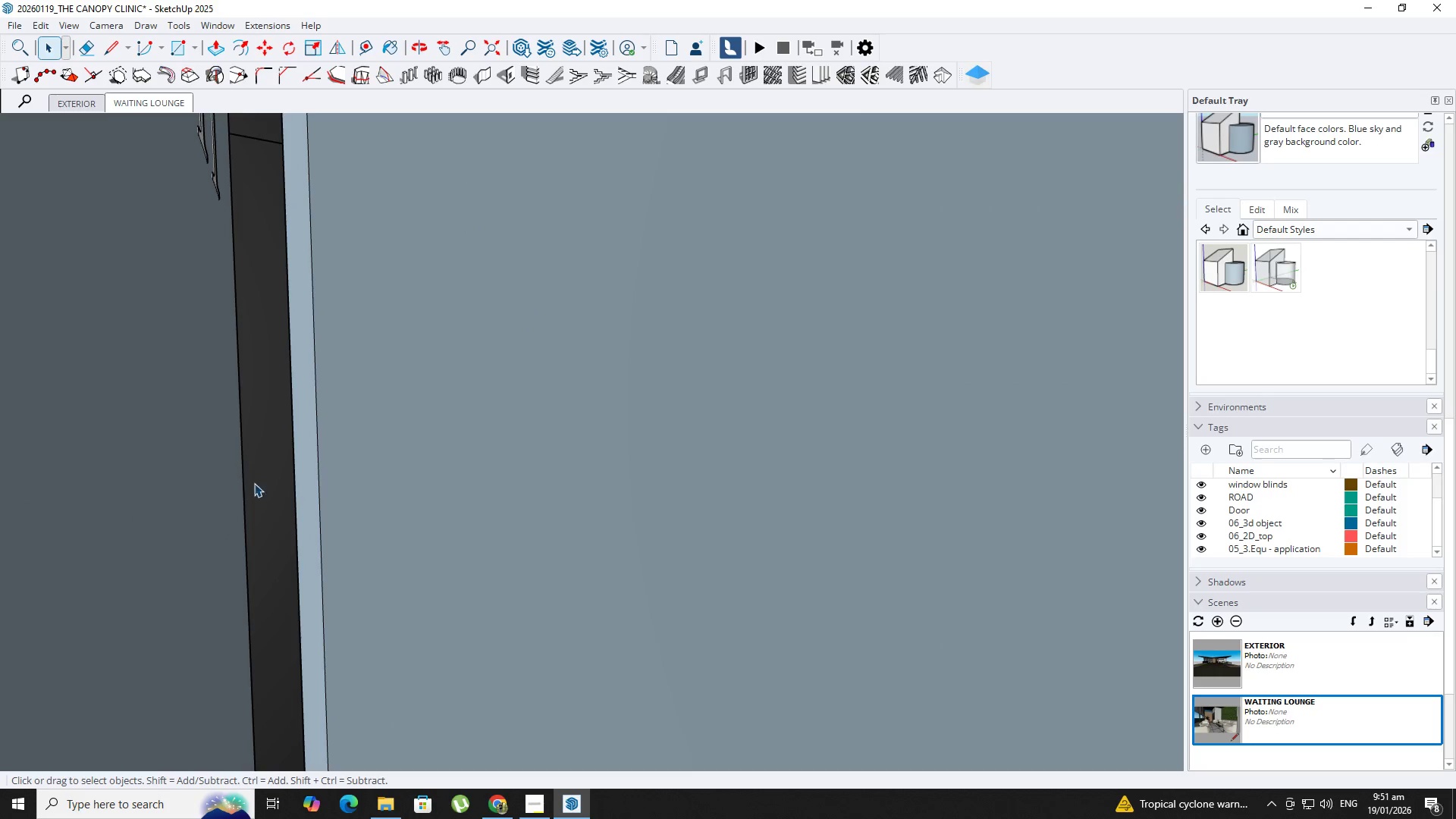 
hold_key(key=ShiftLeft, duration=0.7)
 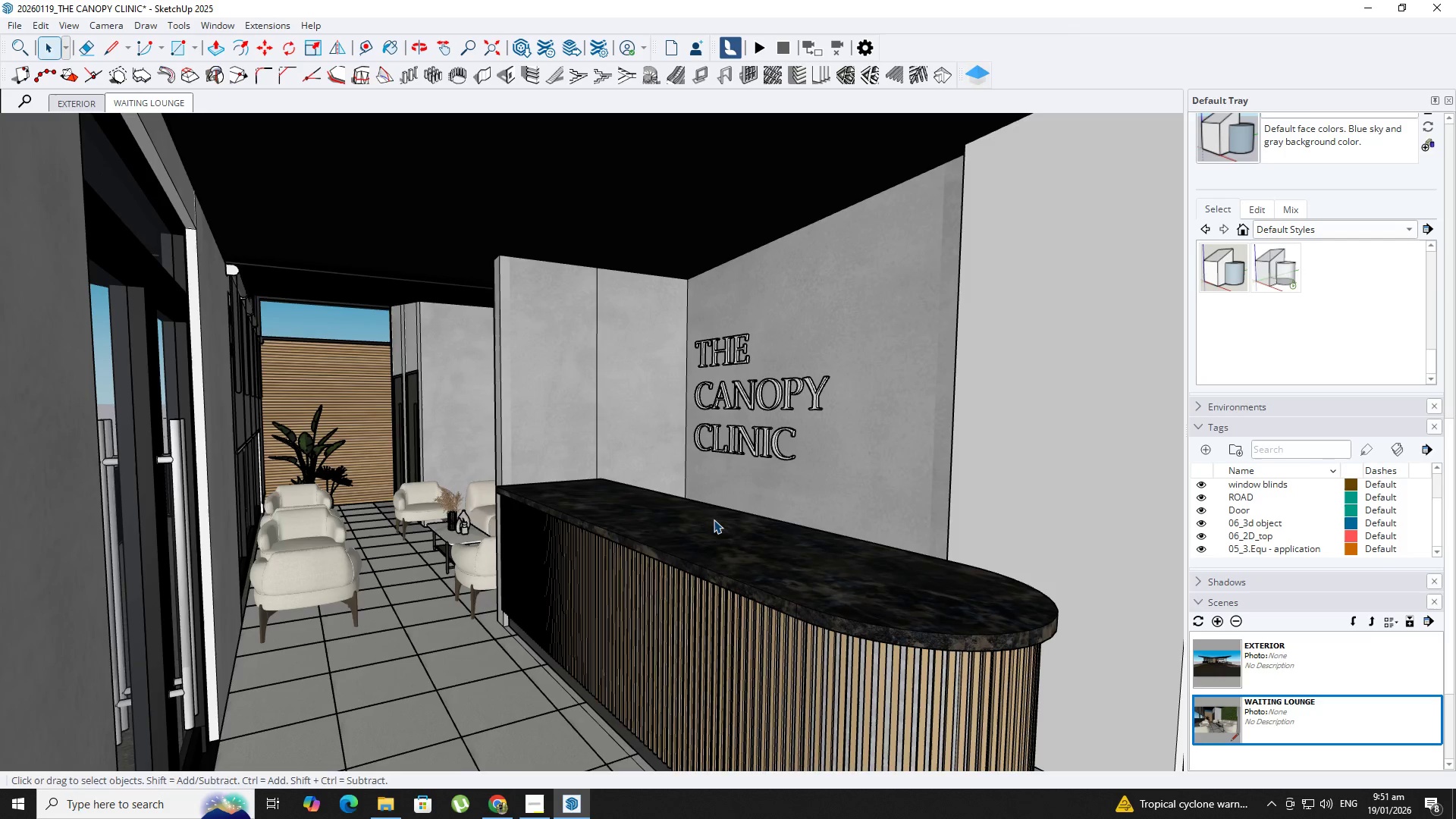 
hold_key(key=ShiftLeft, duration=0.47)
 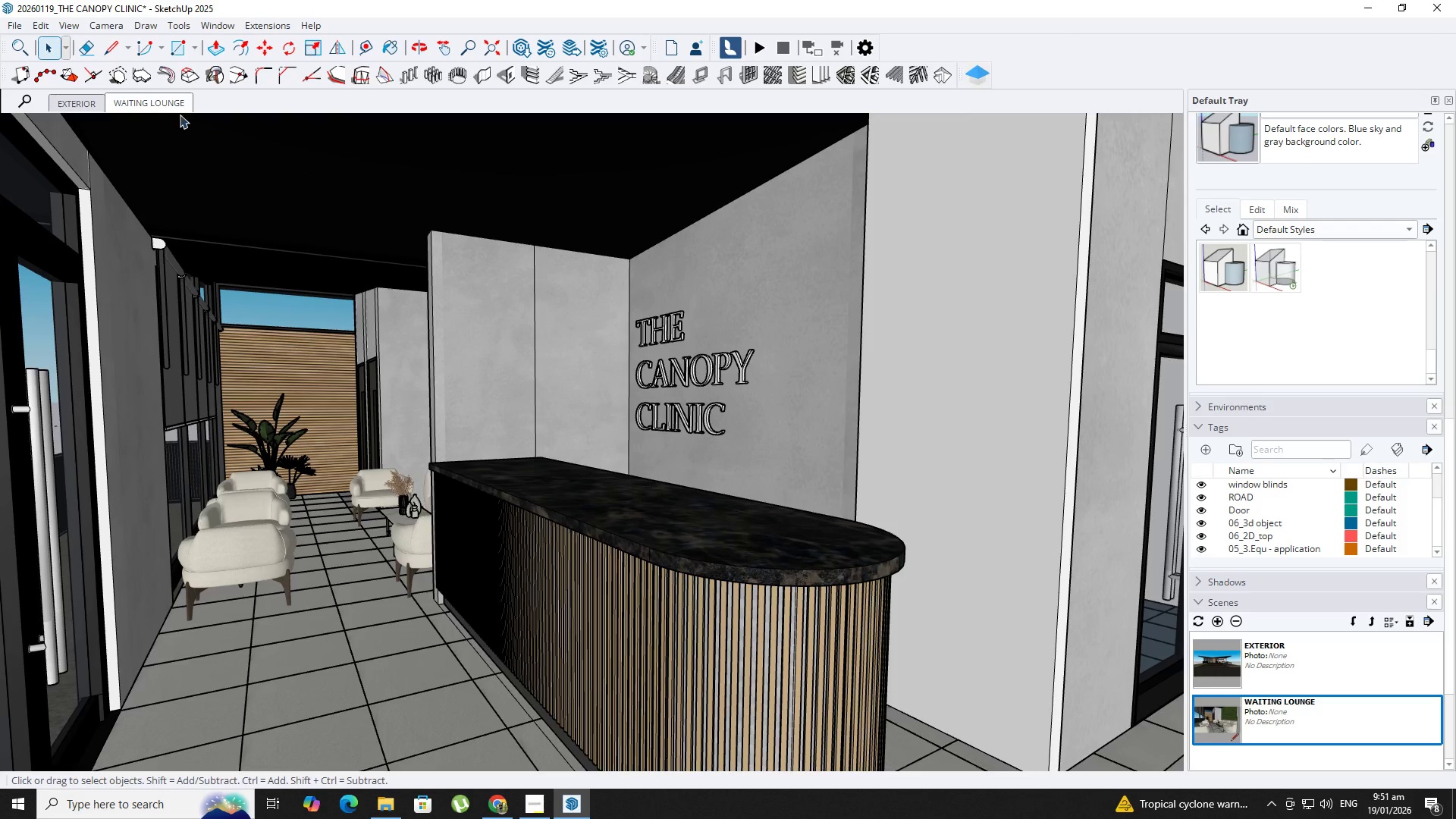 
right_click([161, 105])
 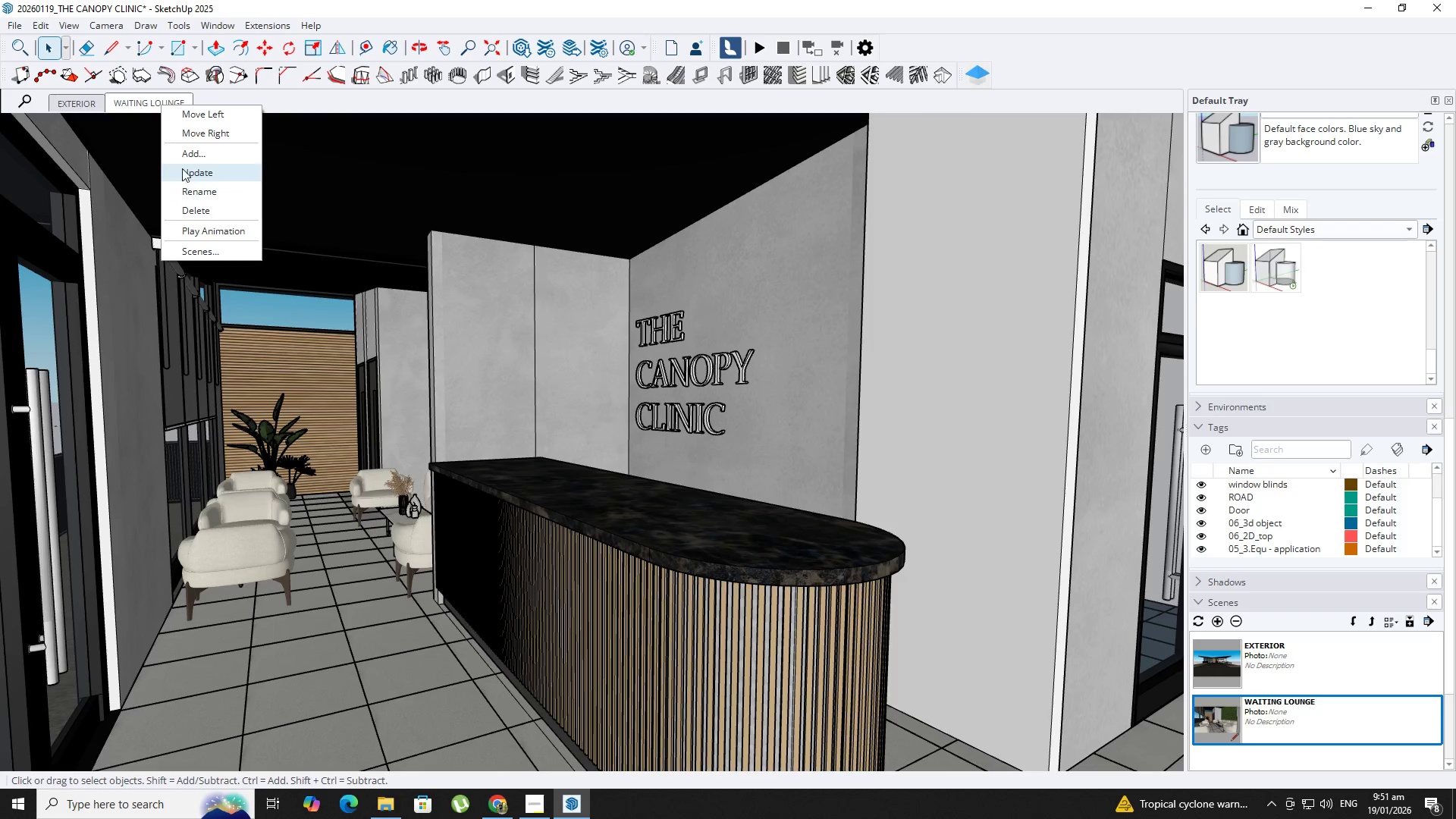 
left_click([190, 151])
 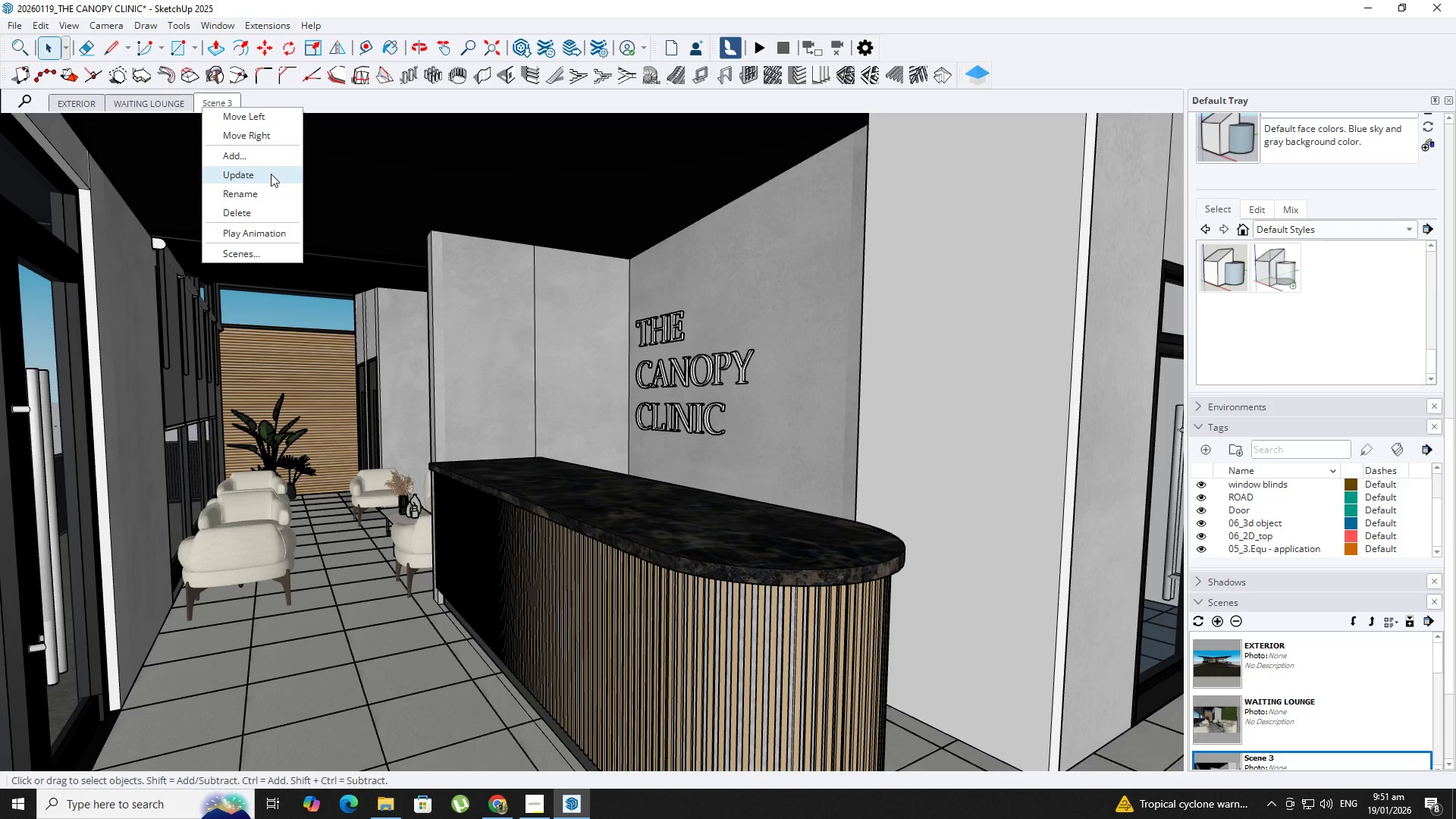 
type(RECEPTION)
 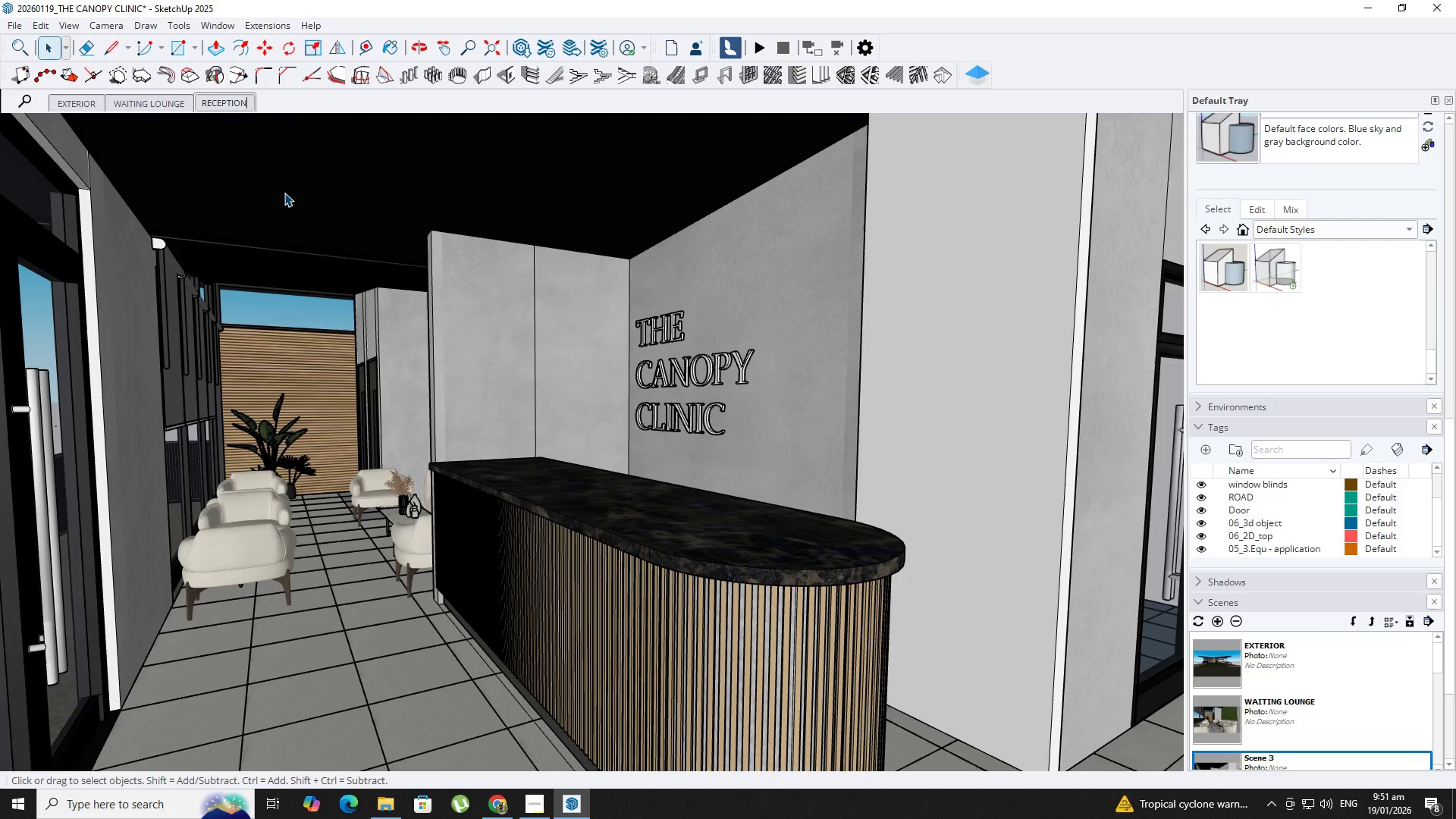 
key(Enter)
 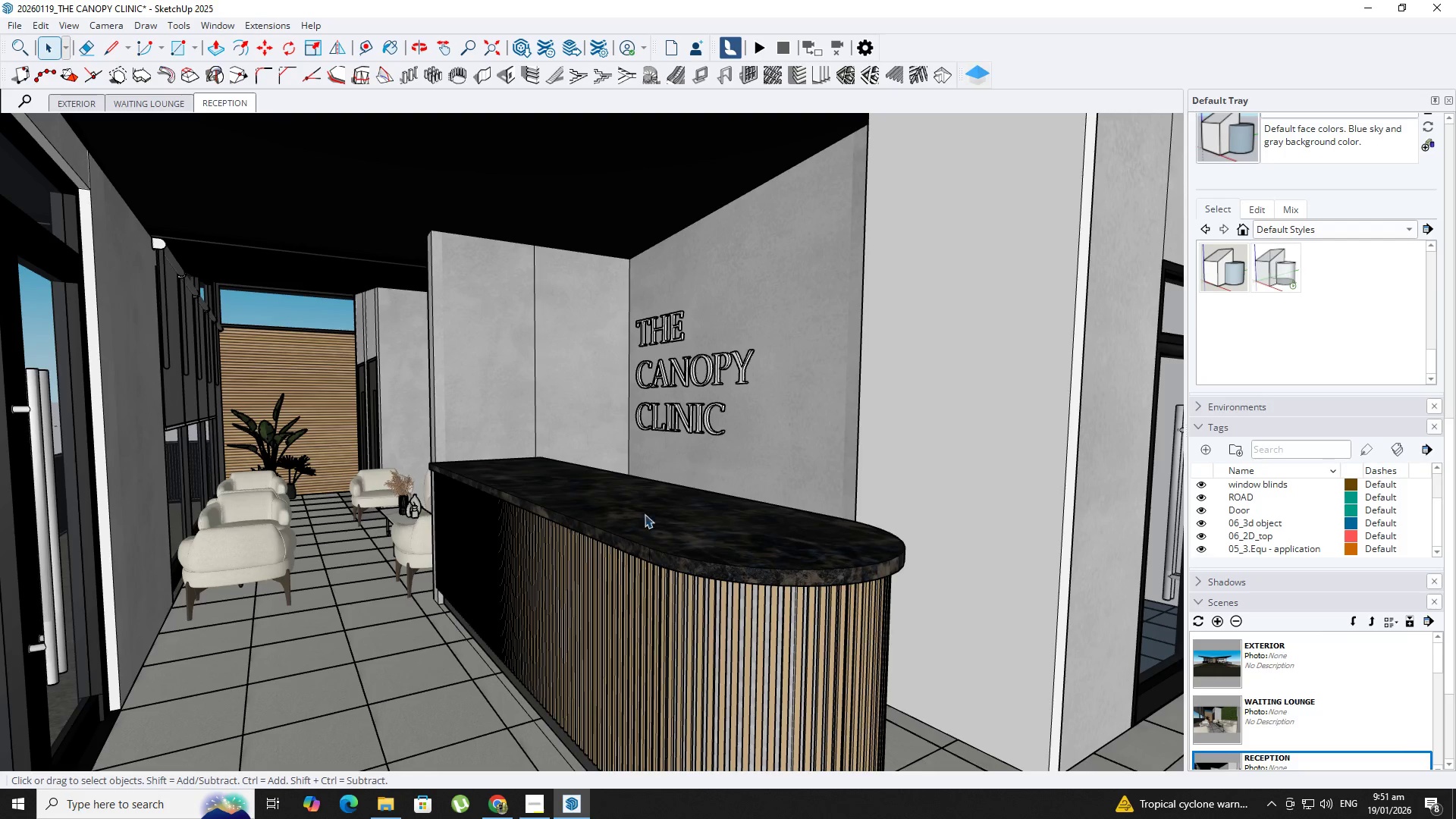 
key(Shift+ShiftLeft)
 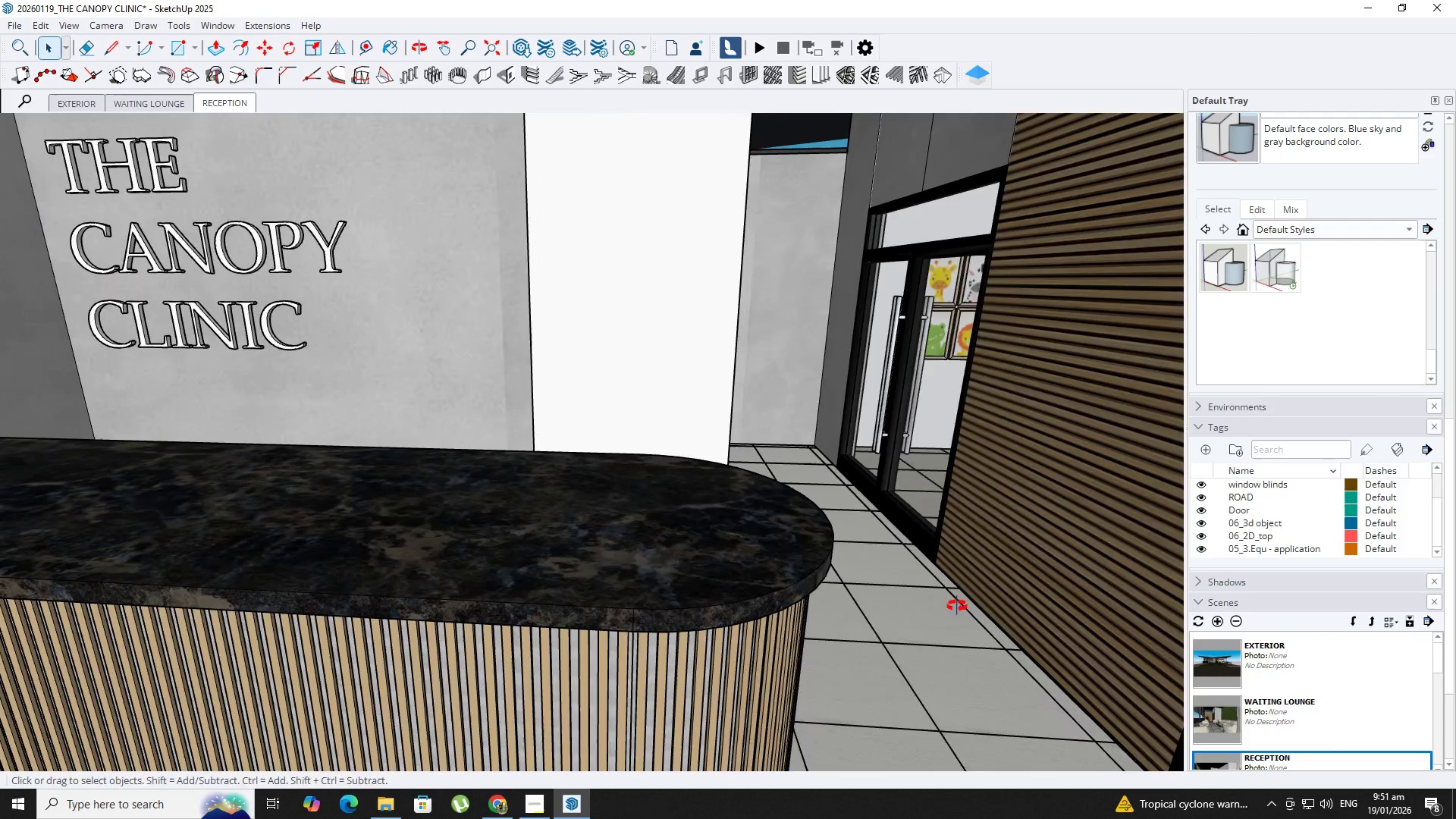 
scroll: coordinate [752, 556], scroll_direction: up, amount: 4.0
 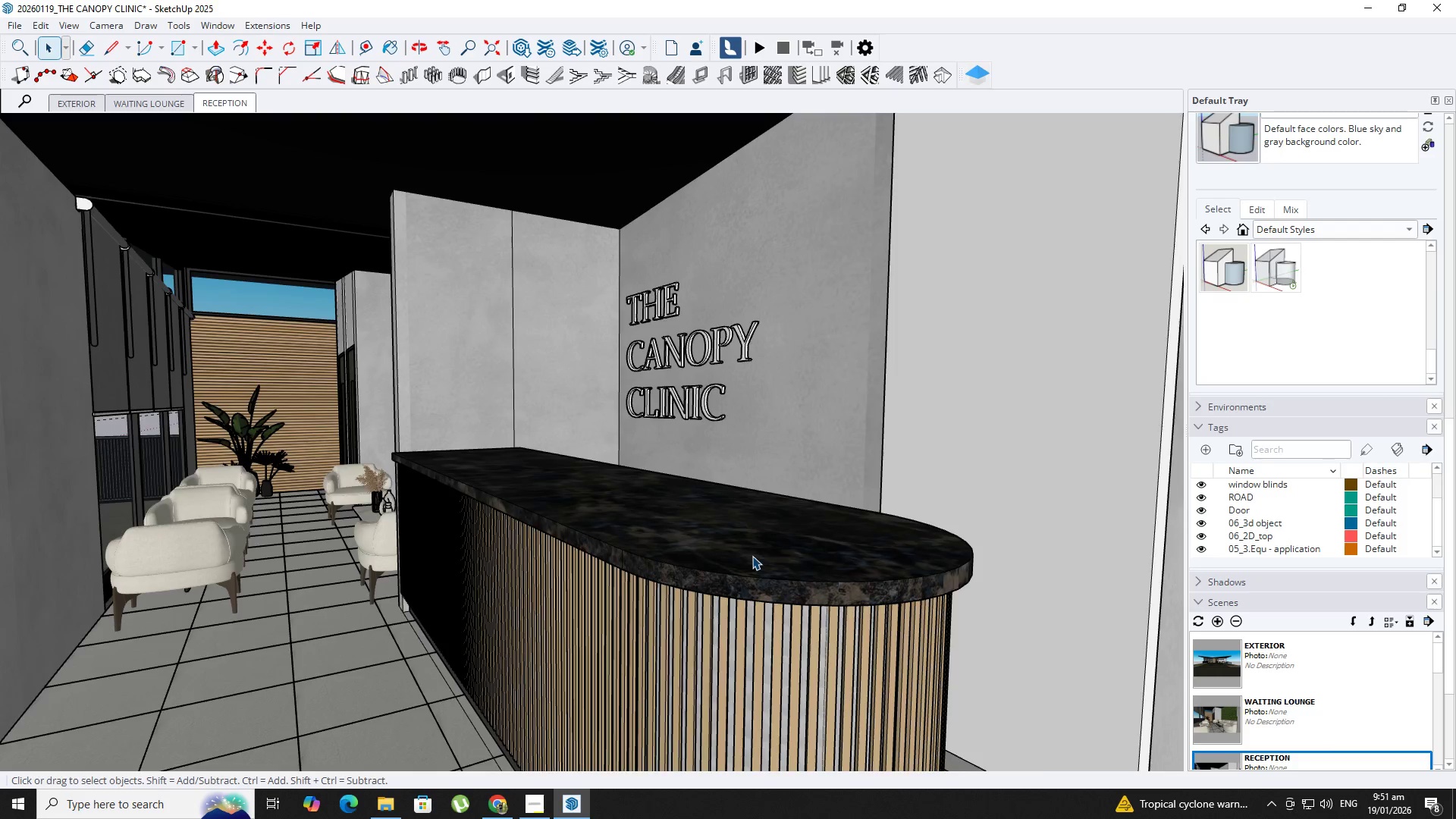 
key(Shift+ShiftLeft)
 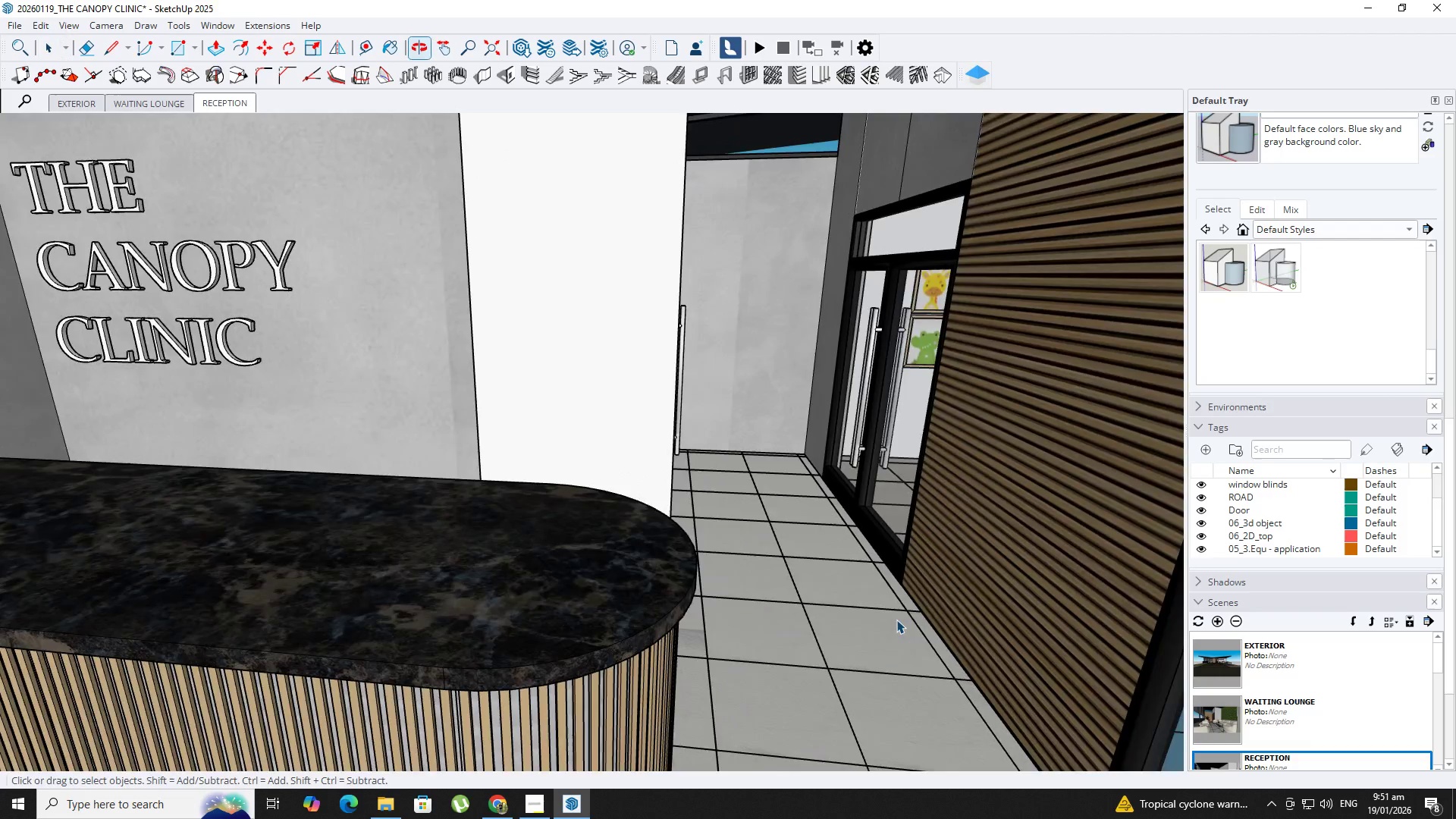 
hold_key(key=ShiftLeft, duration=0.36)
scroll: coordinate [899, 620], scroll_direction: up, amount: 4.0
 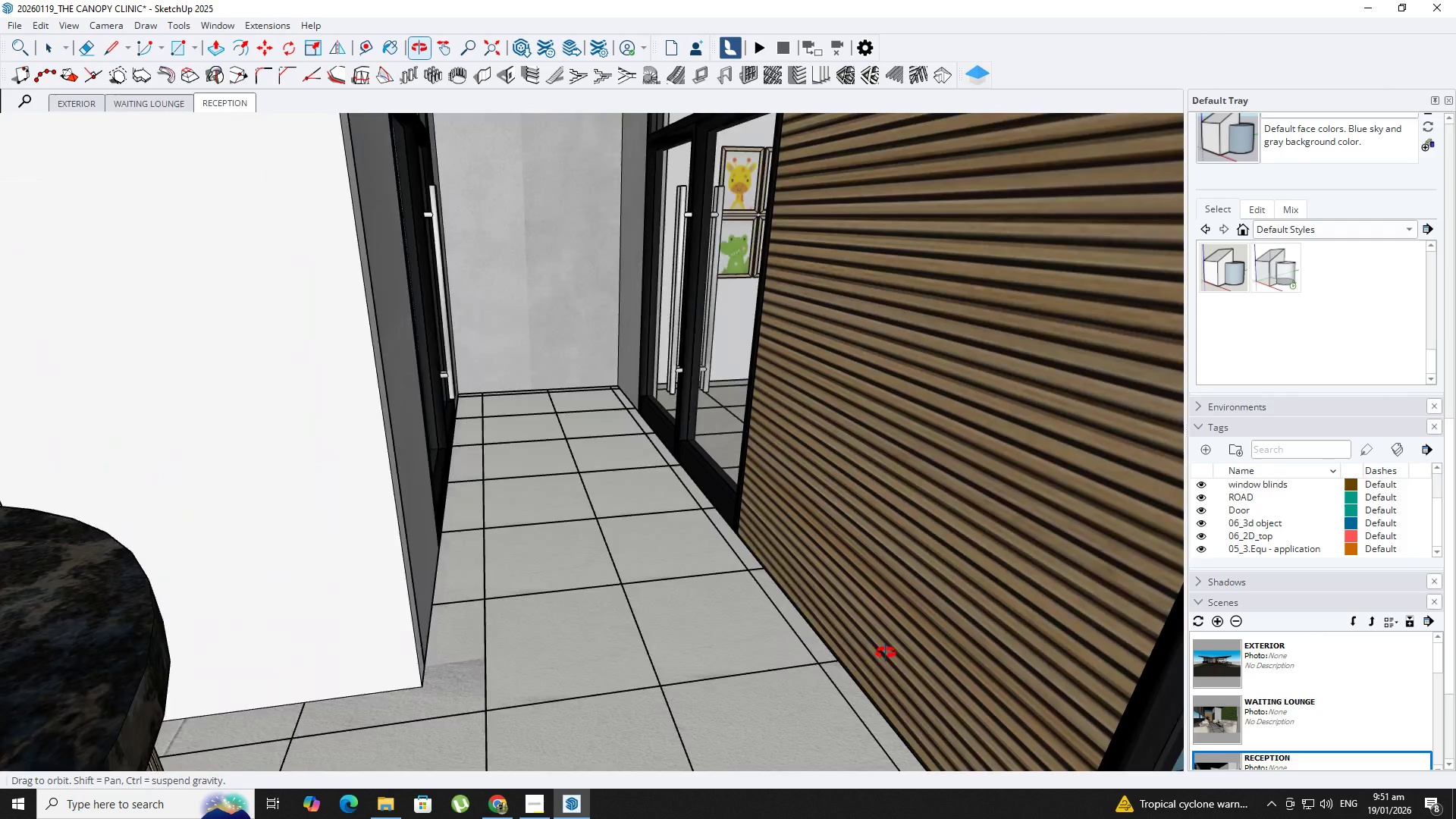 
hold_key(key=ShiftLeft, duration=0.61)
 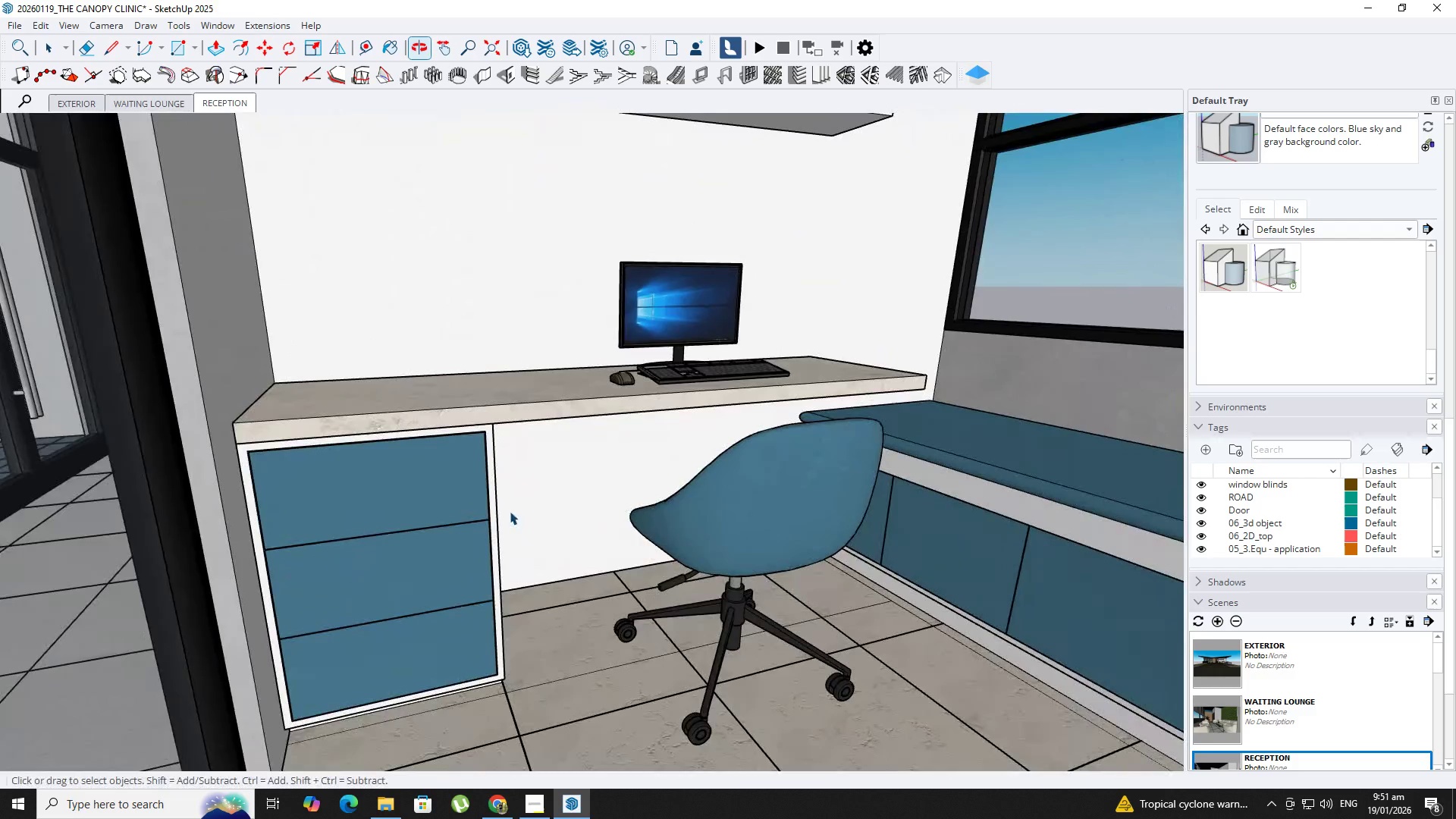 
hold_key(key=ShiftLeft, duration=0.52)
 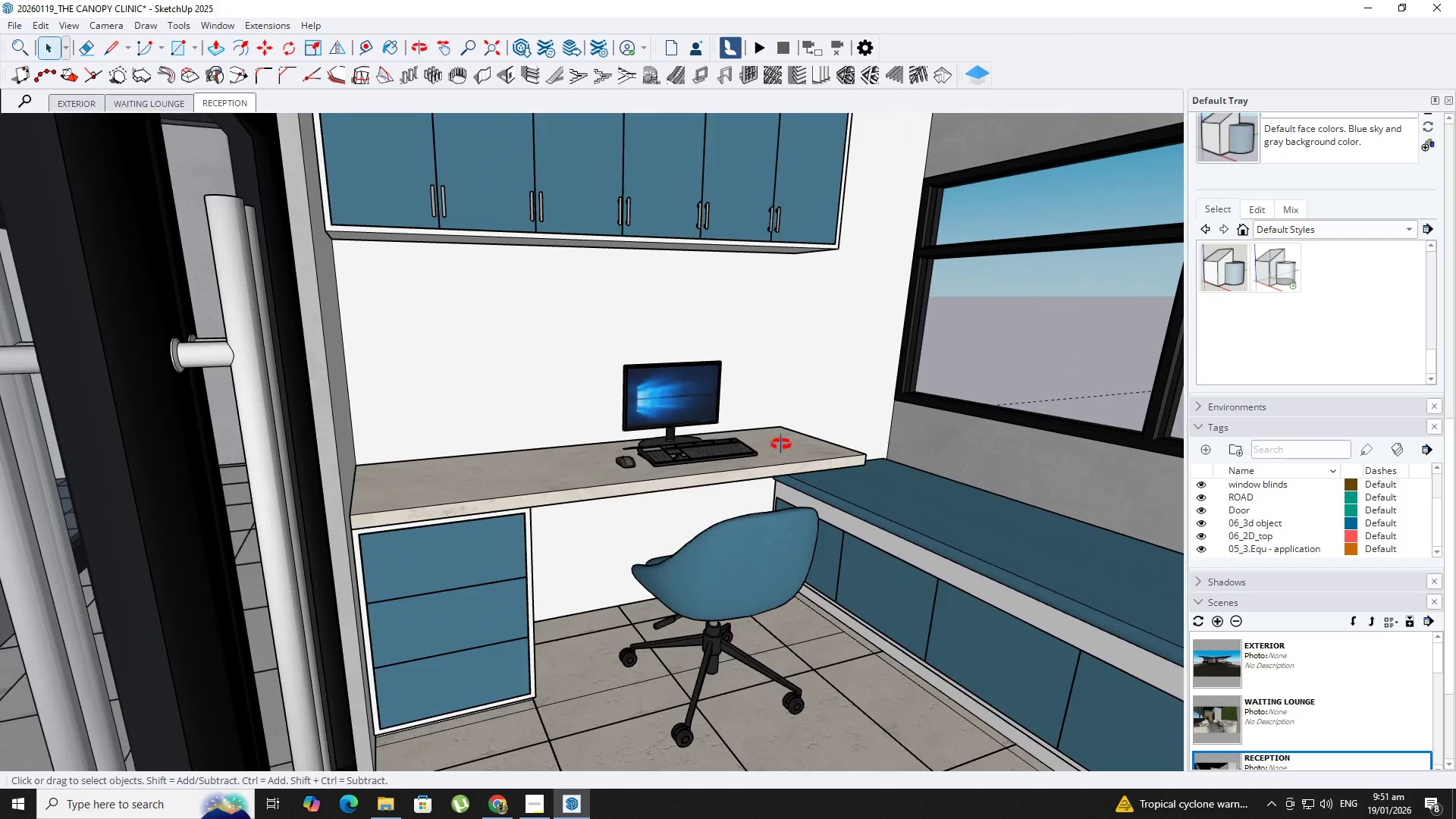 
hold_key(key=ShiftLeft, duration=1.34)
scroll: coordinate [730, 489], scroll_direction: down, amount: 3.0
 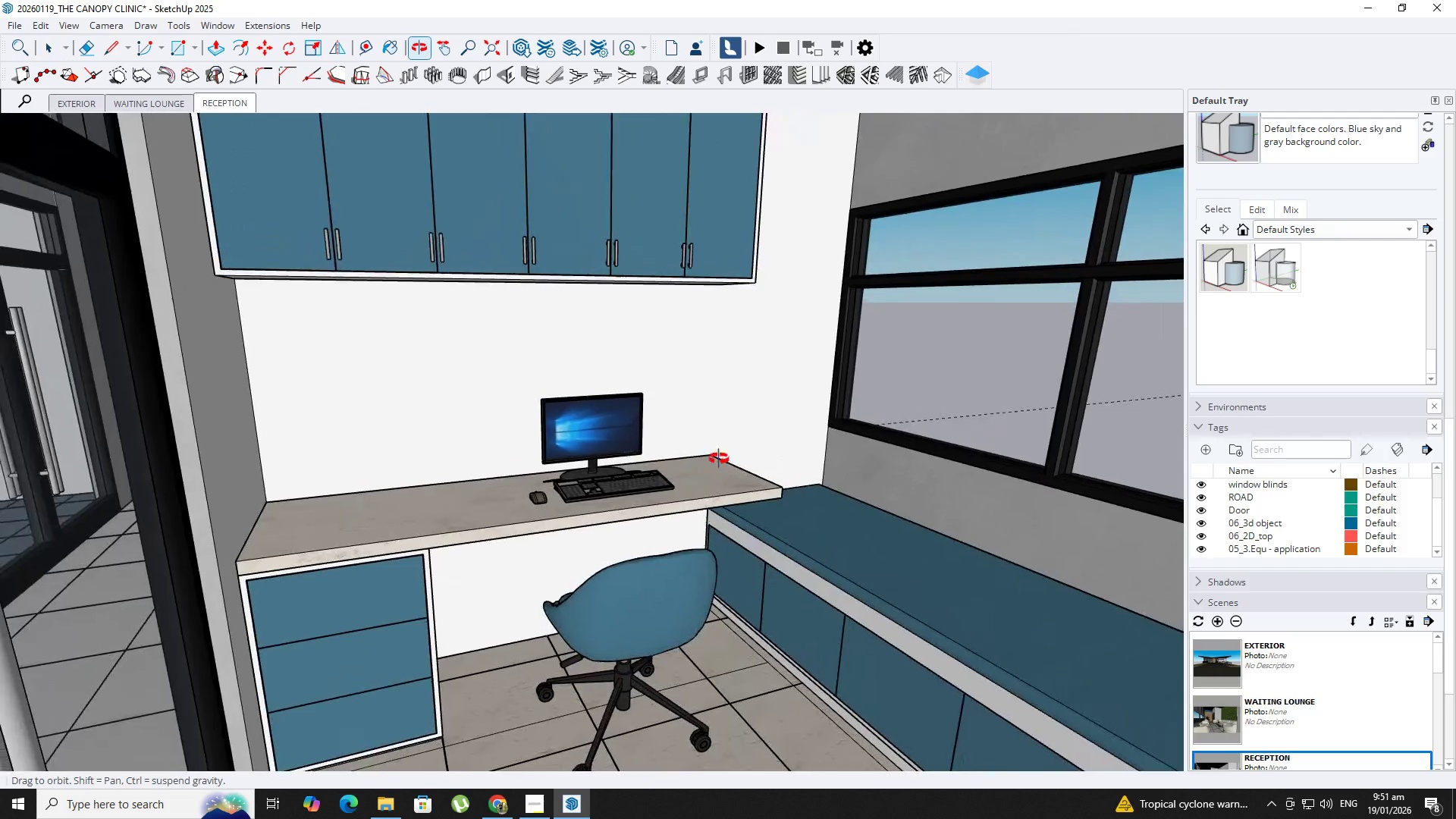 
hold_key(key=ShiftLeft, duration=0.95)
 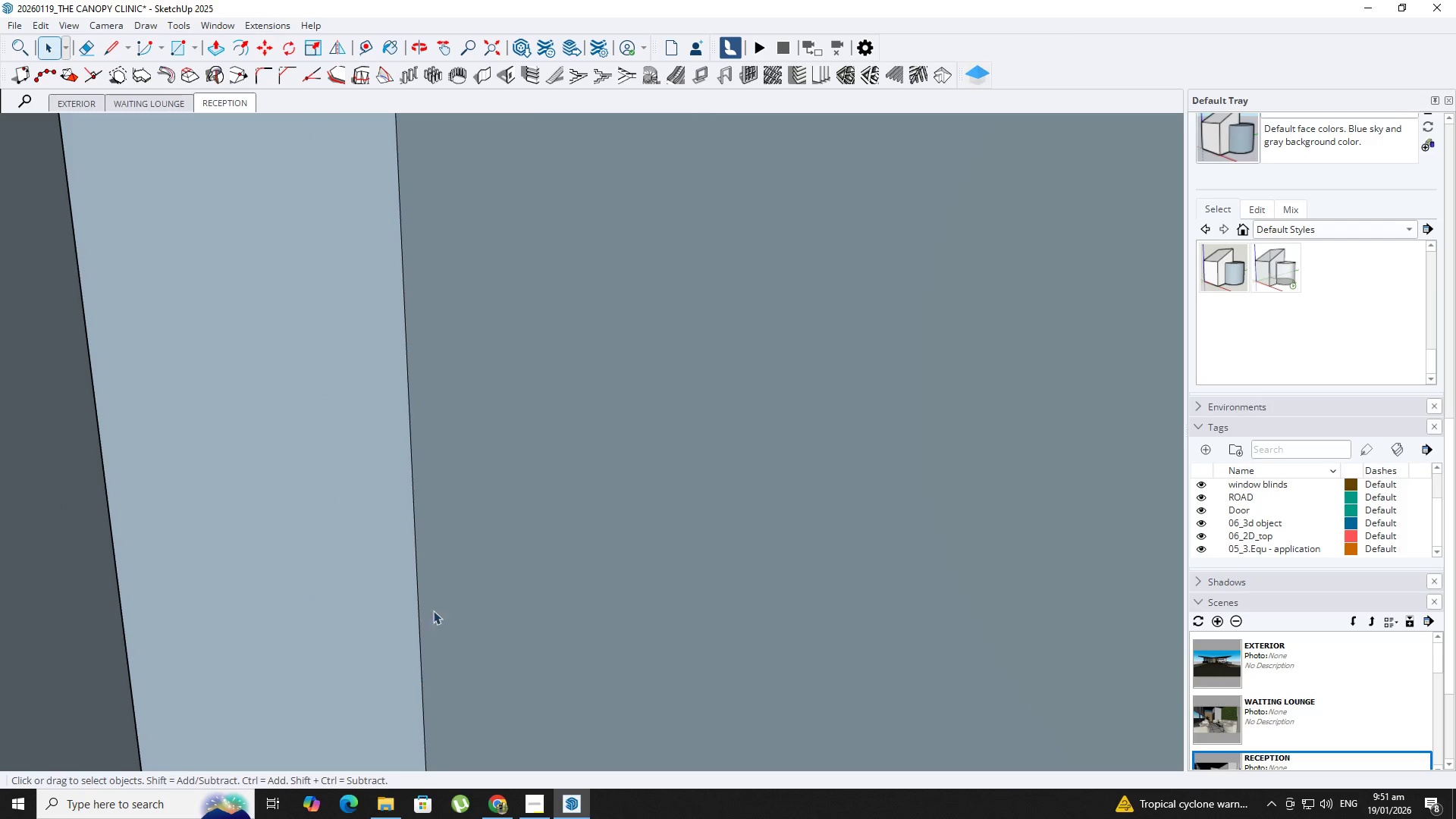 
scroll: coordinate [742, 432], scroll_direction: down, amount: 2.0
 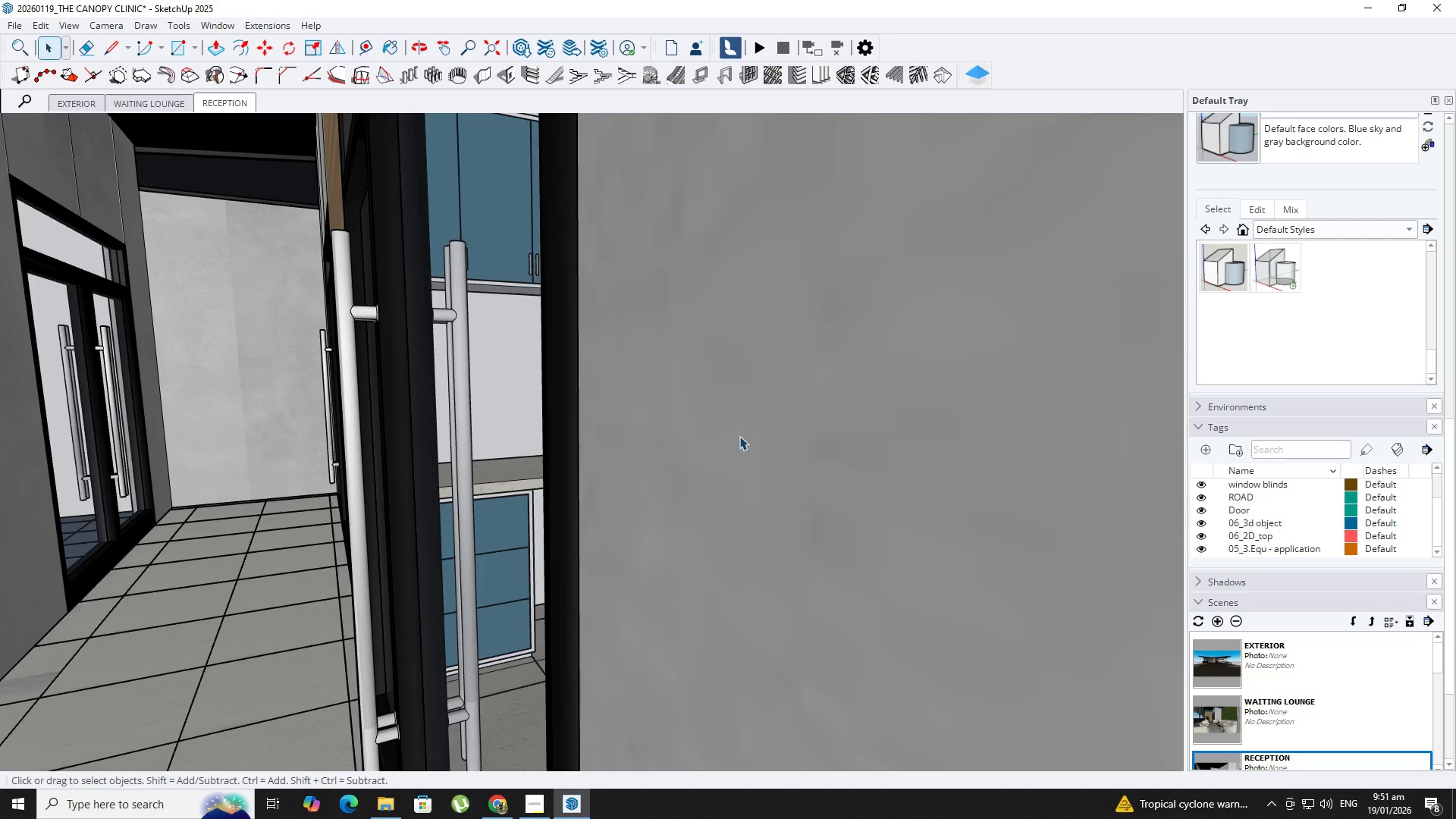 
hold_key(key=ShiftLeft, duration=0.62)
 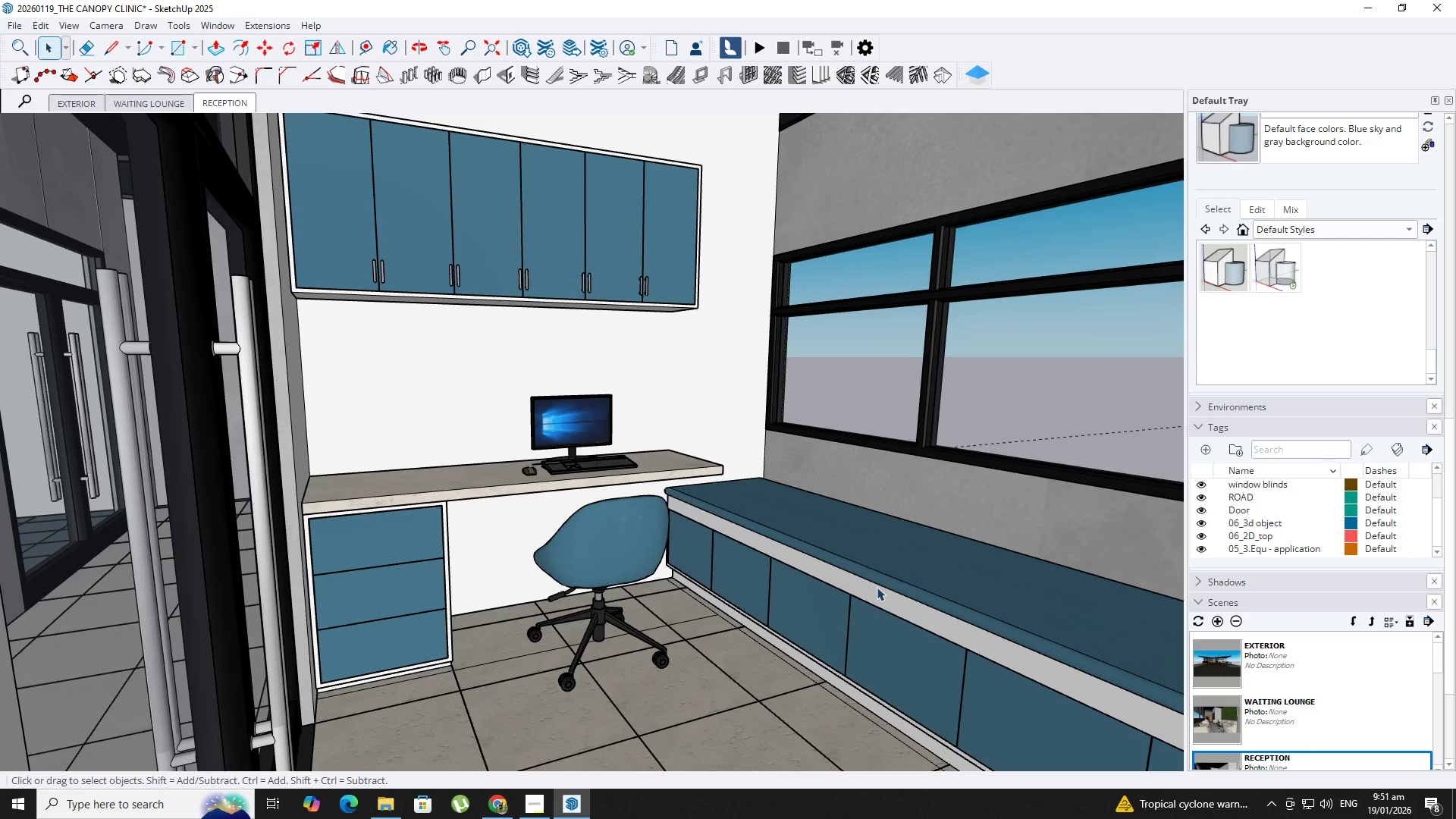 
hold_key(key=ShiftLeft, duration=0.45)
 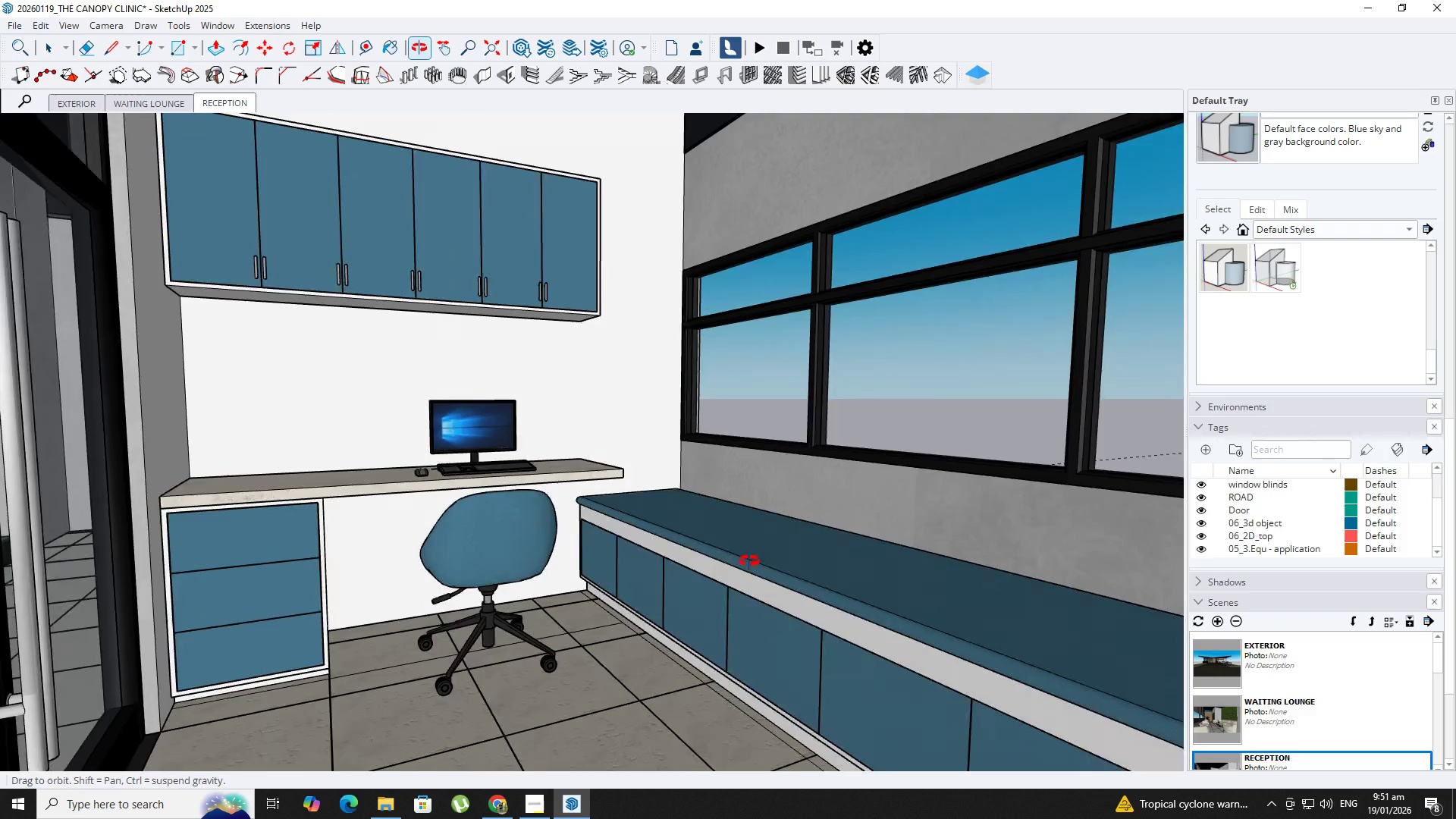 
hold_key(key=ShiftLeft, duration=1.5)
 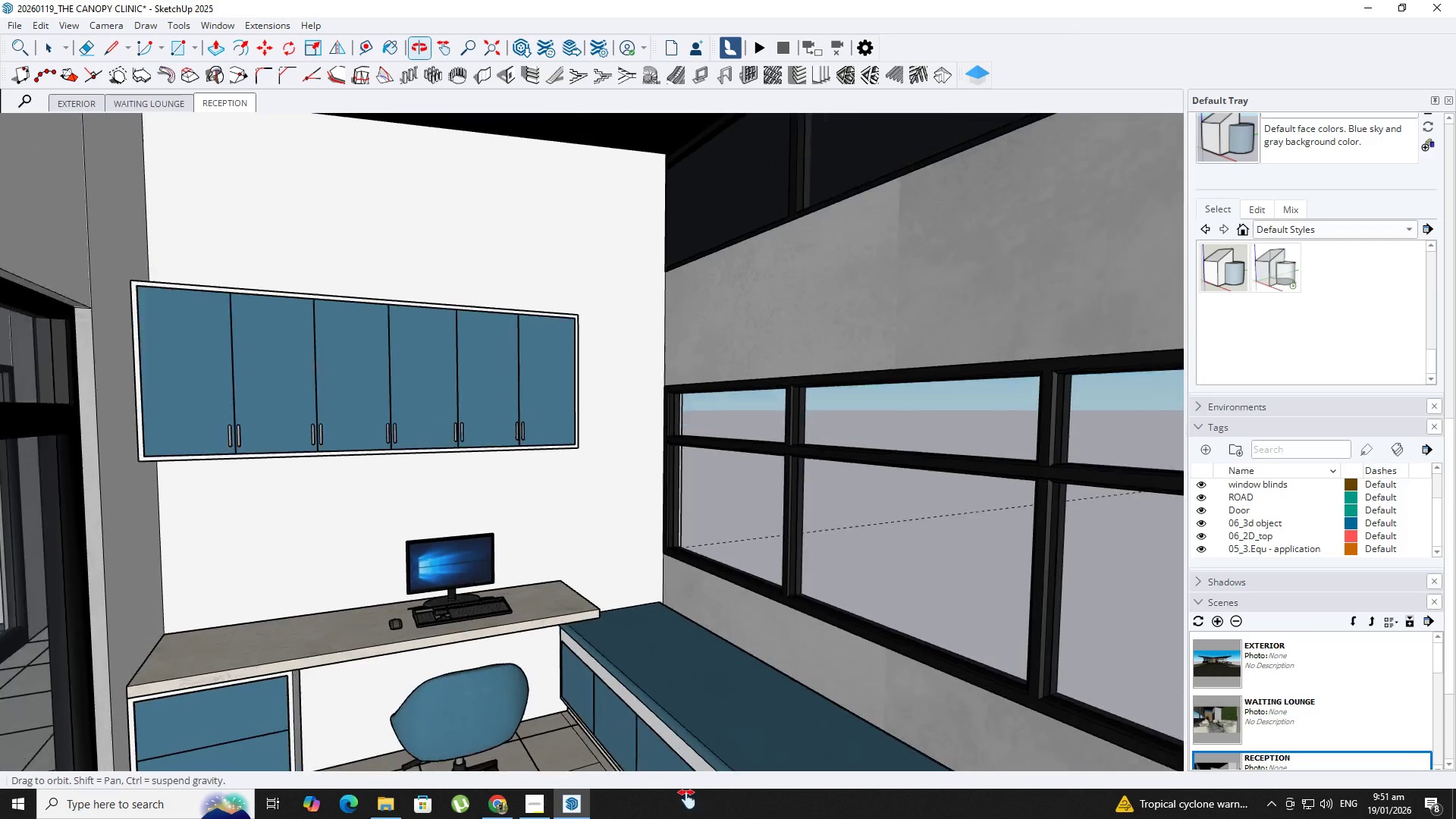 
hold_key(key=ShiftLeft, duration=1.52)
 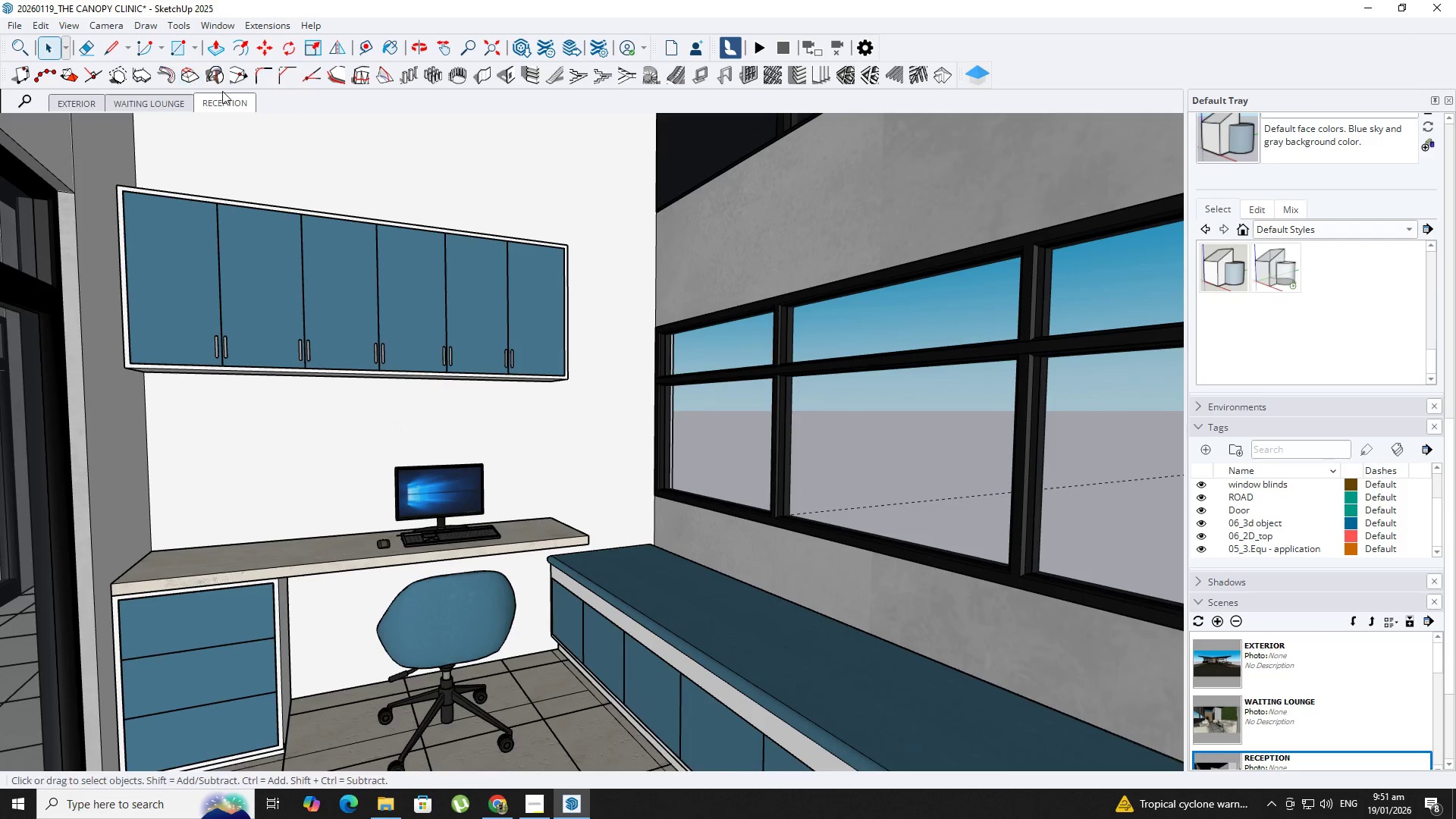 
right_click([249, 106])
 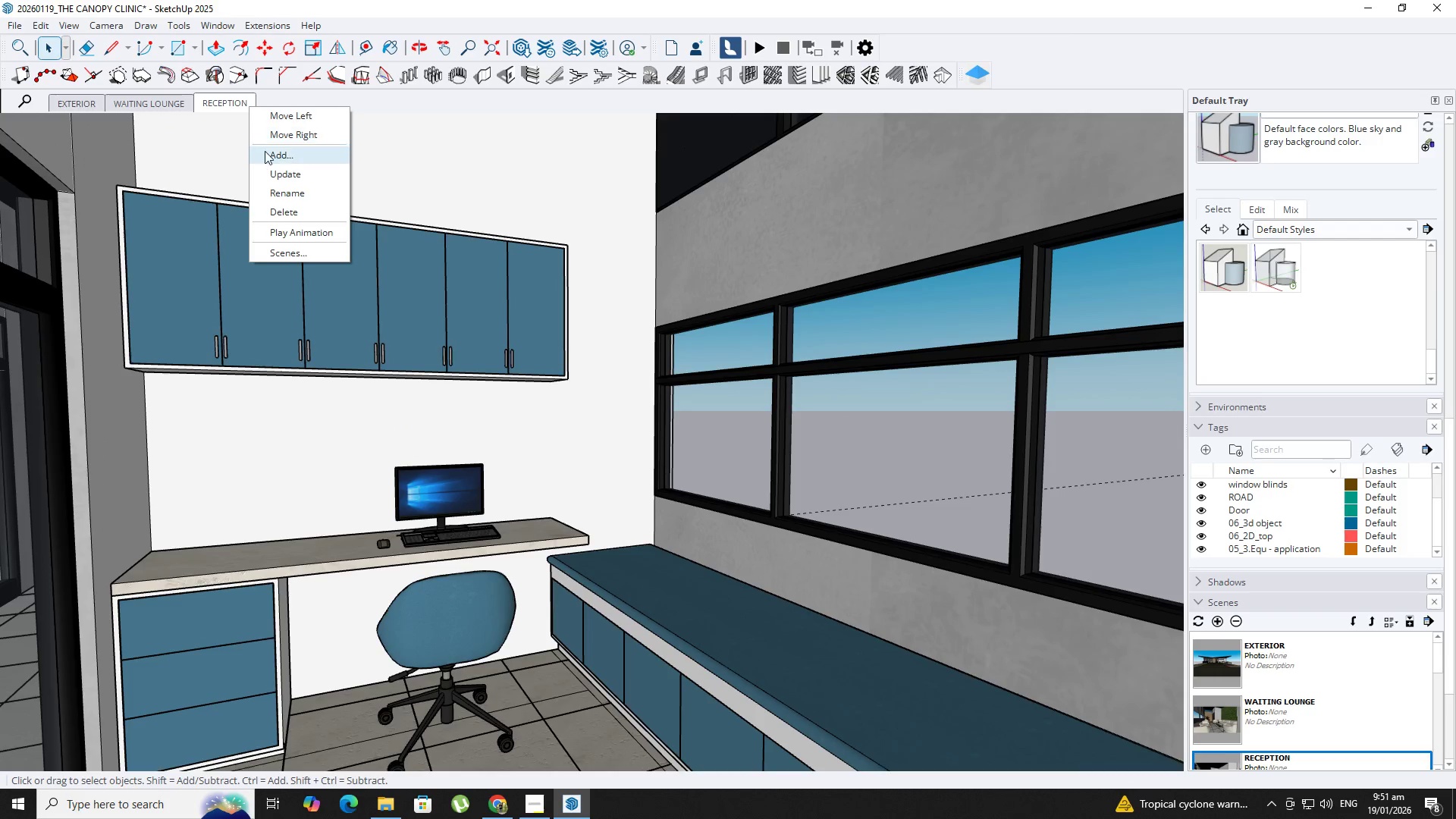 
left_click([266, 152])
 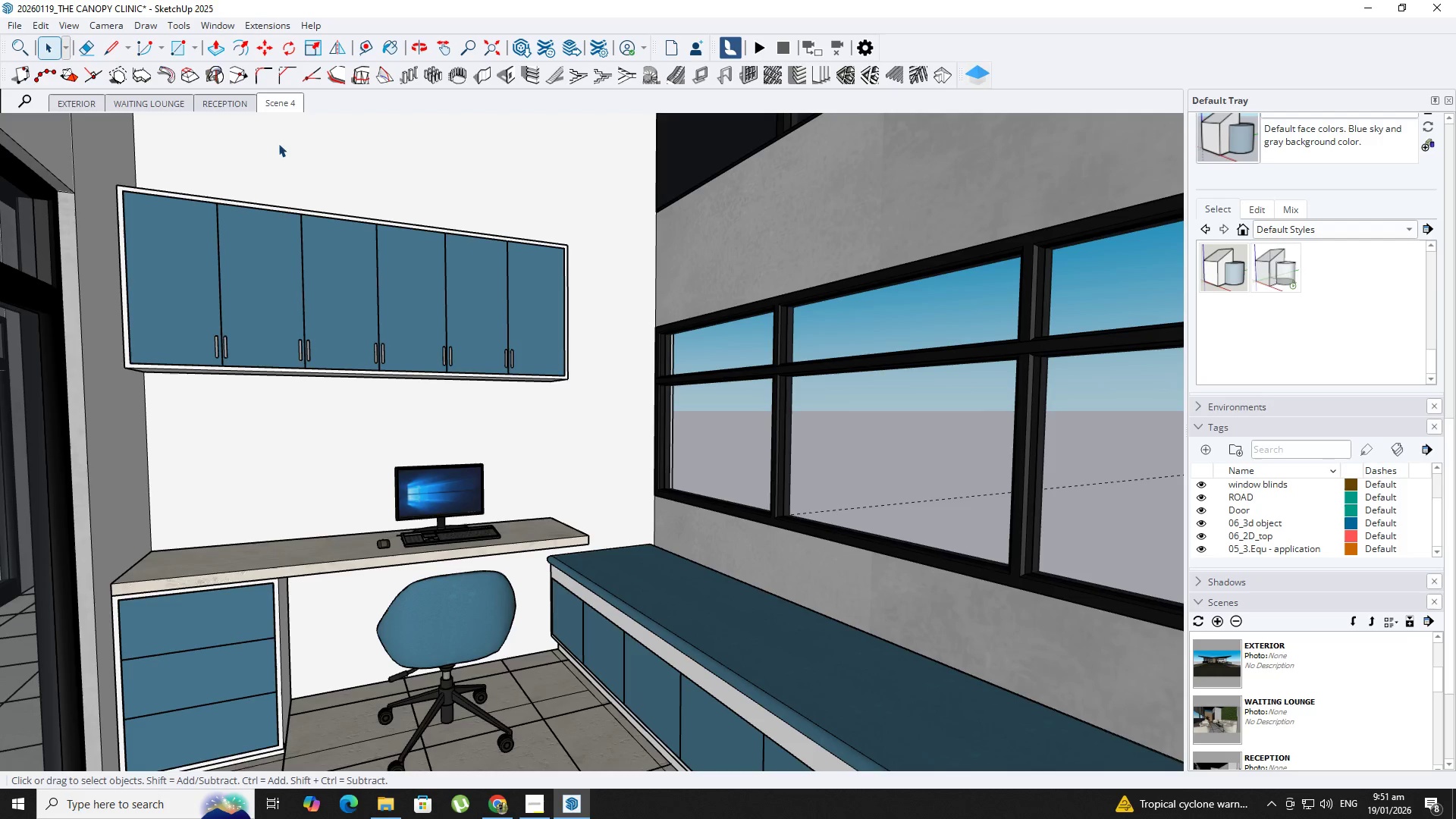 
right_click([294, 100])
 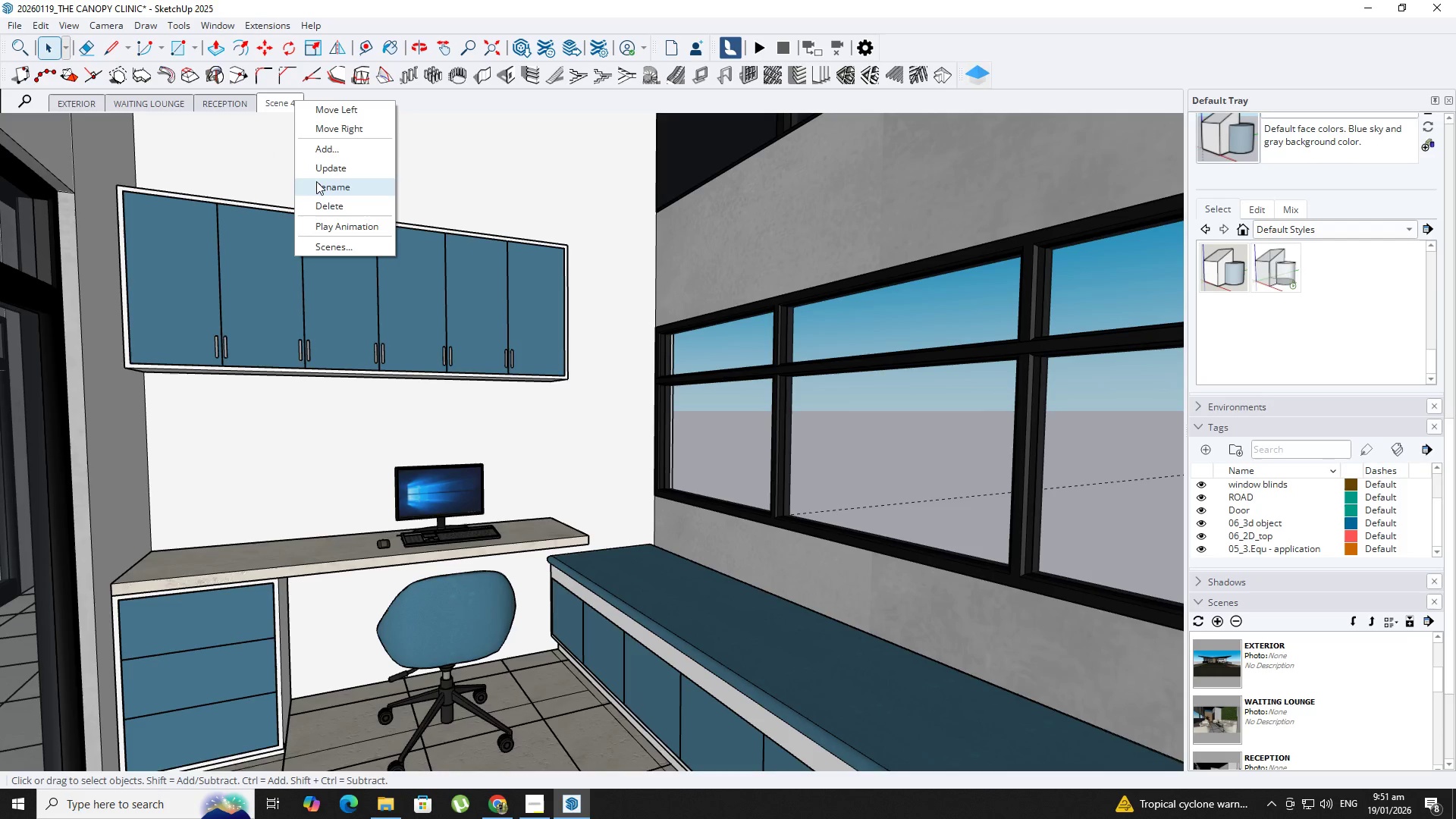 
left_click([316, 181])
 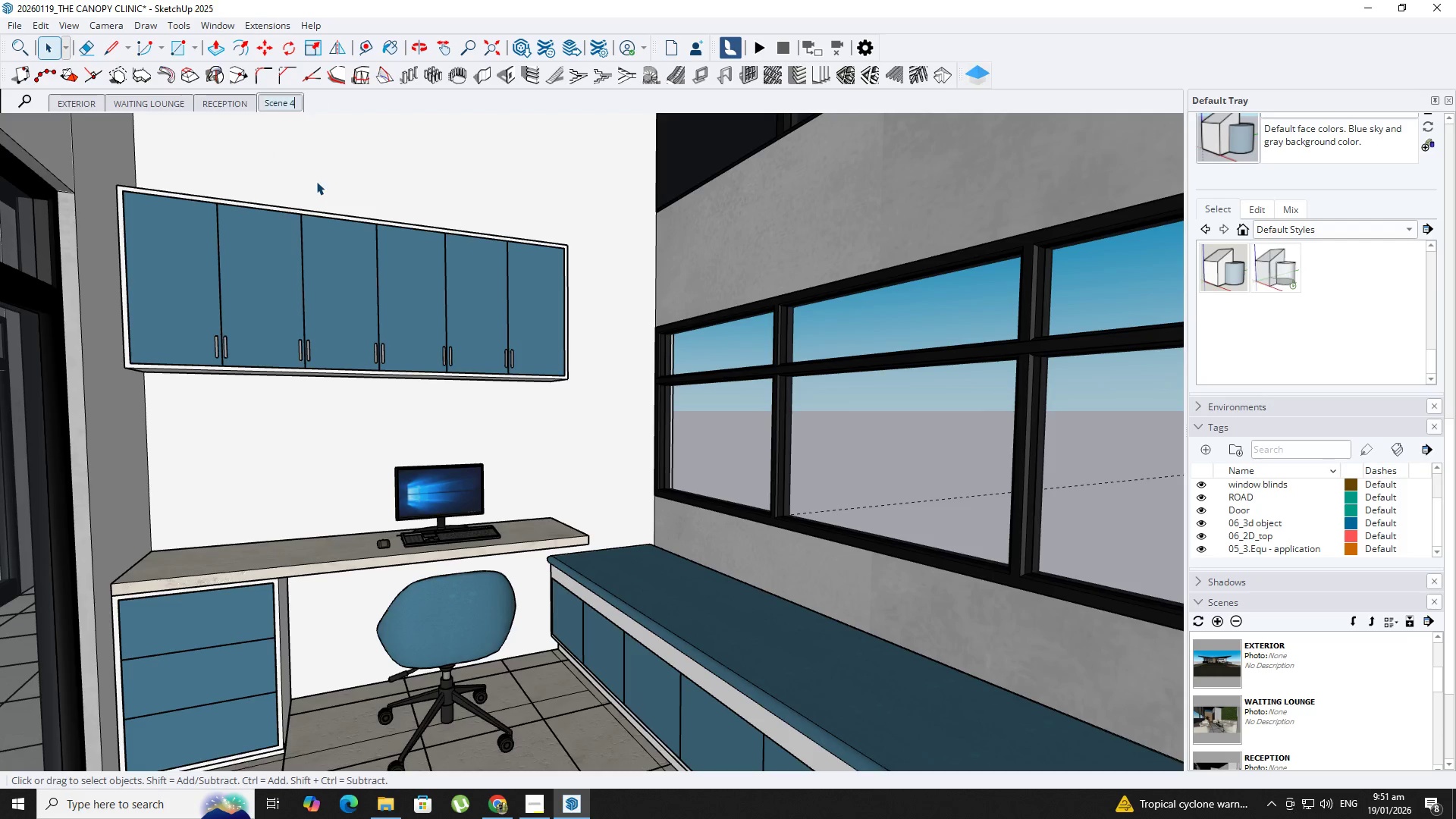 
type(EXAM ROOM 1)
 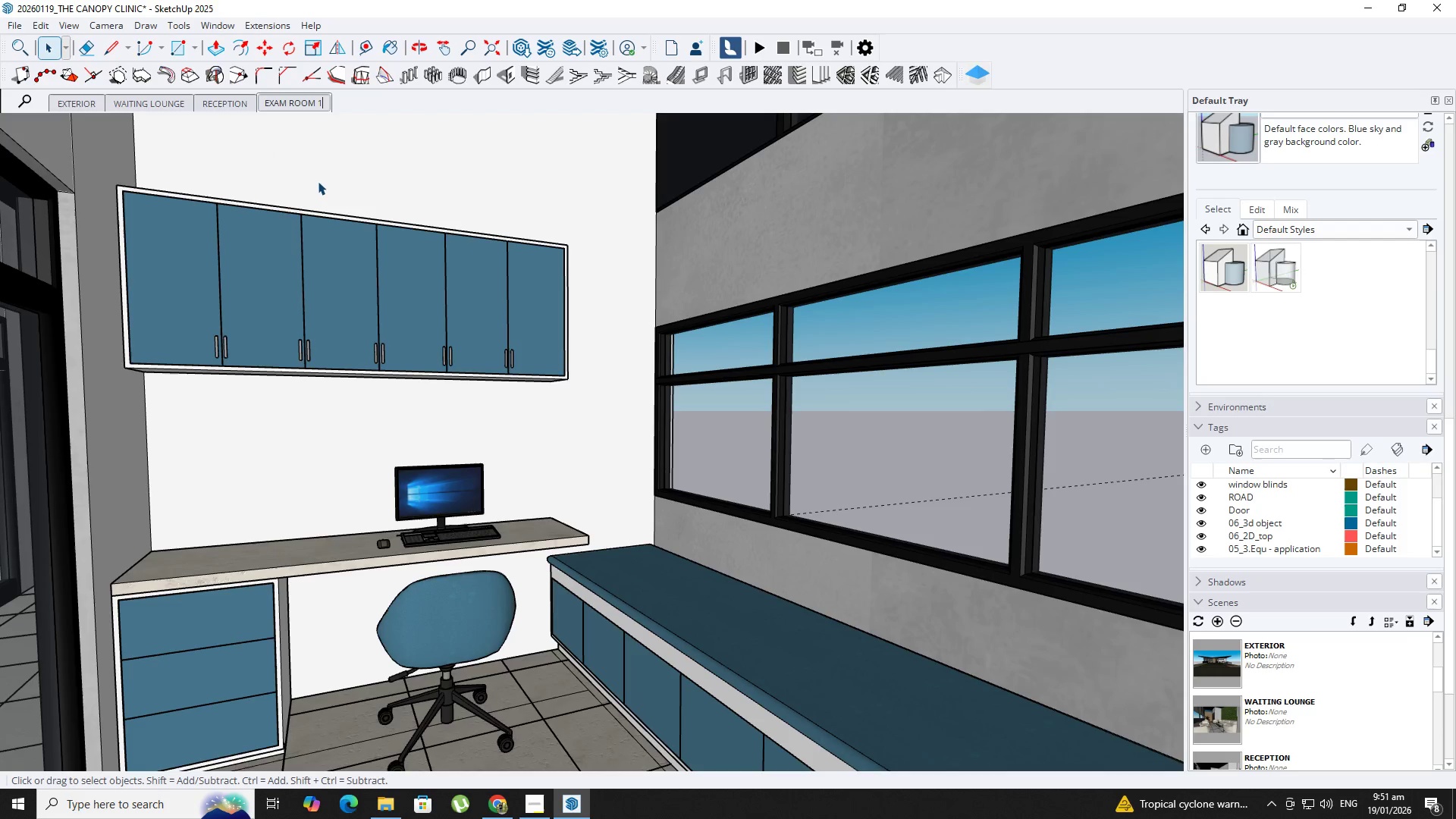 
key(Enter)
 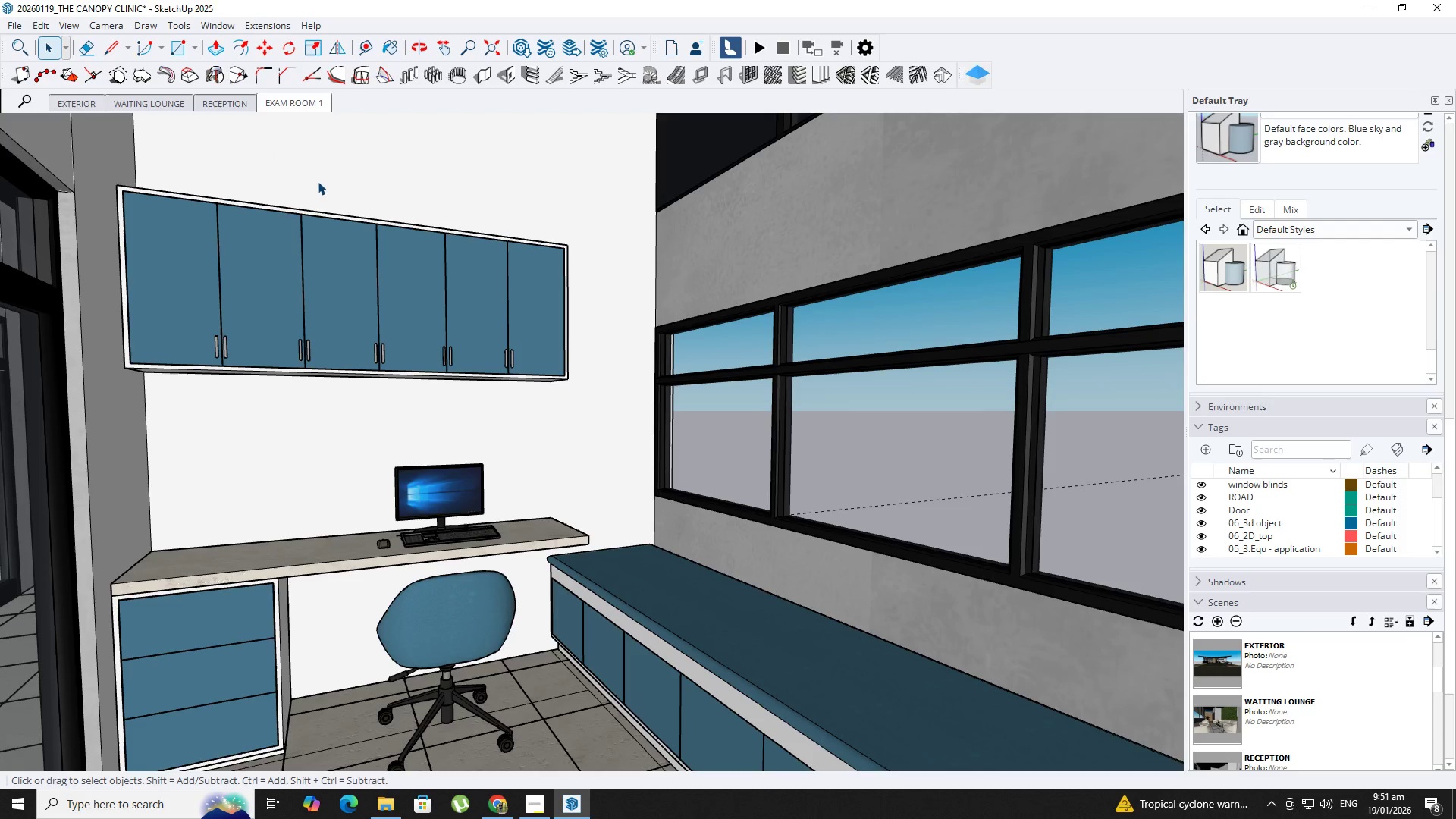 
hold_key(key=ShiftLeft, duration=0.66)
 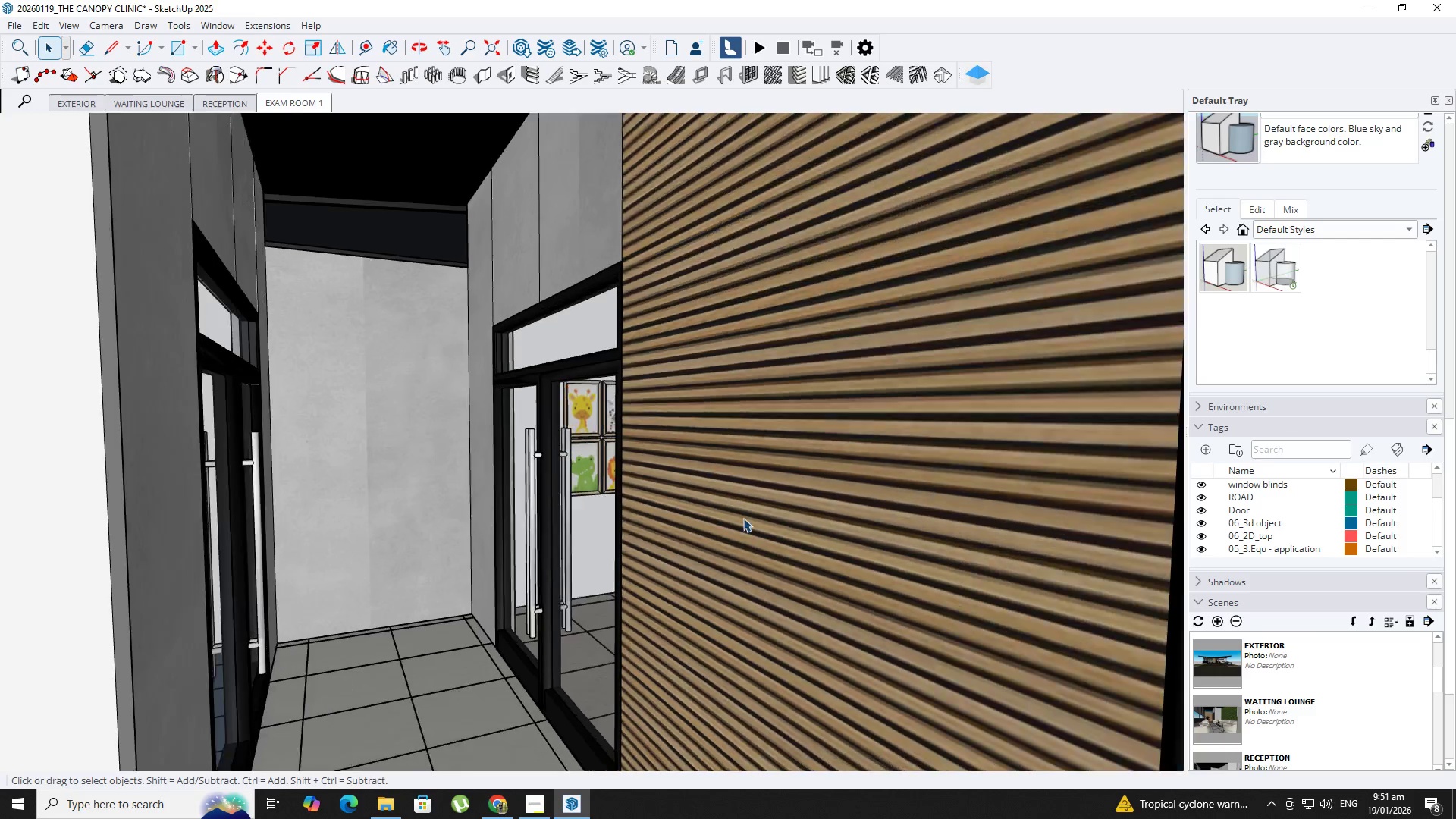 
scroll: coordinate [763, 513], scroll_direction: up, amount: 16.0
 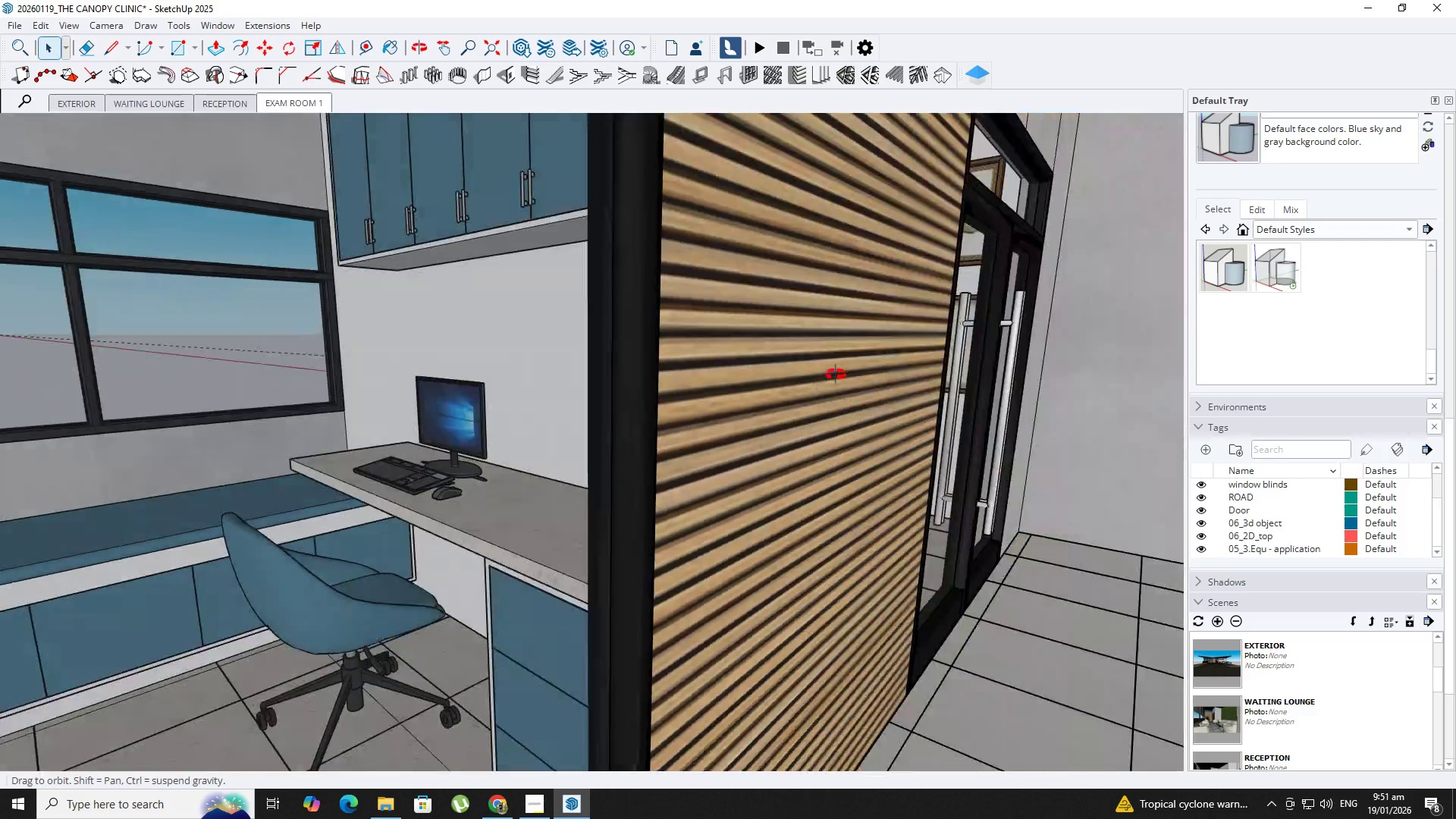 
hold_key(key=ShiftLeft, duration=0.64)
 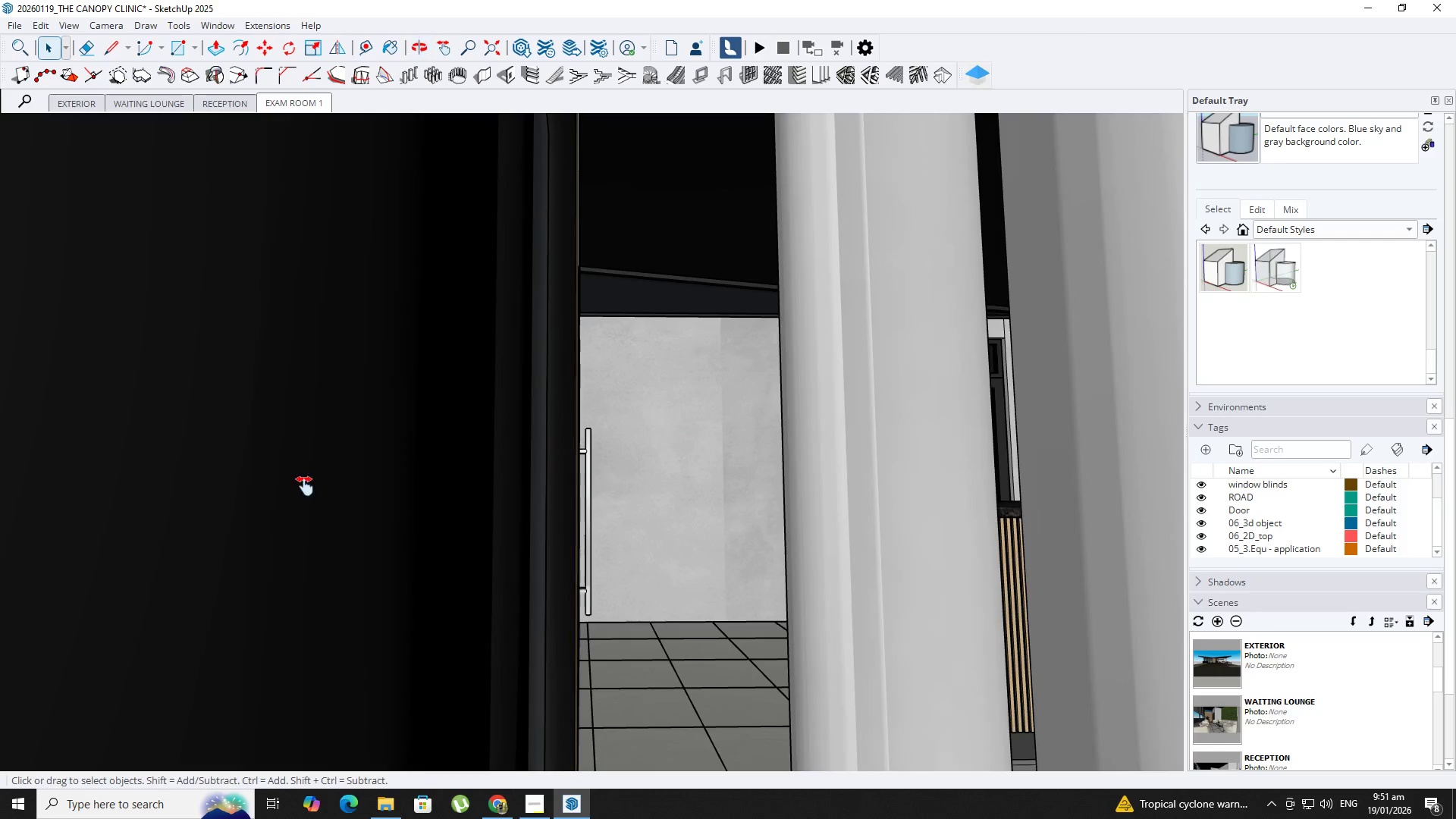 
hold_key(key=ShiftLeft, duration=0.55)
 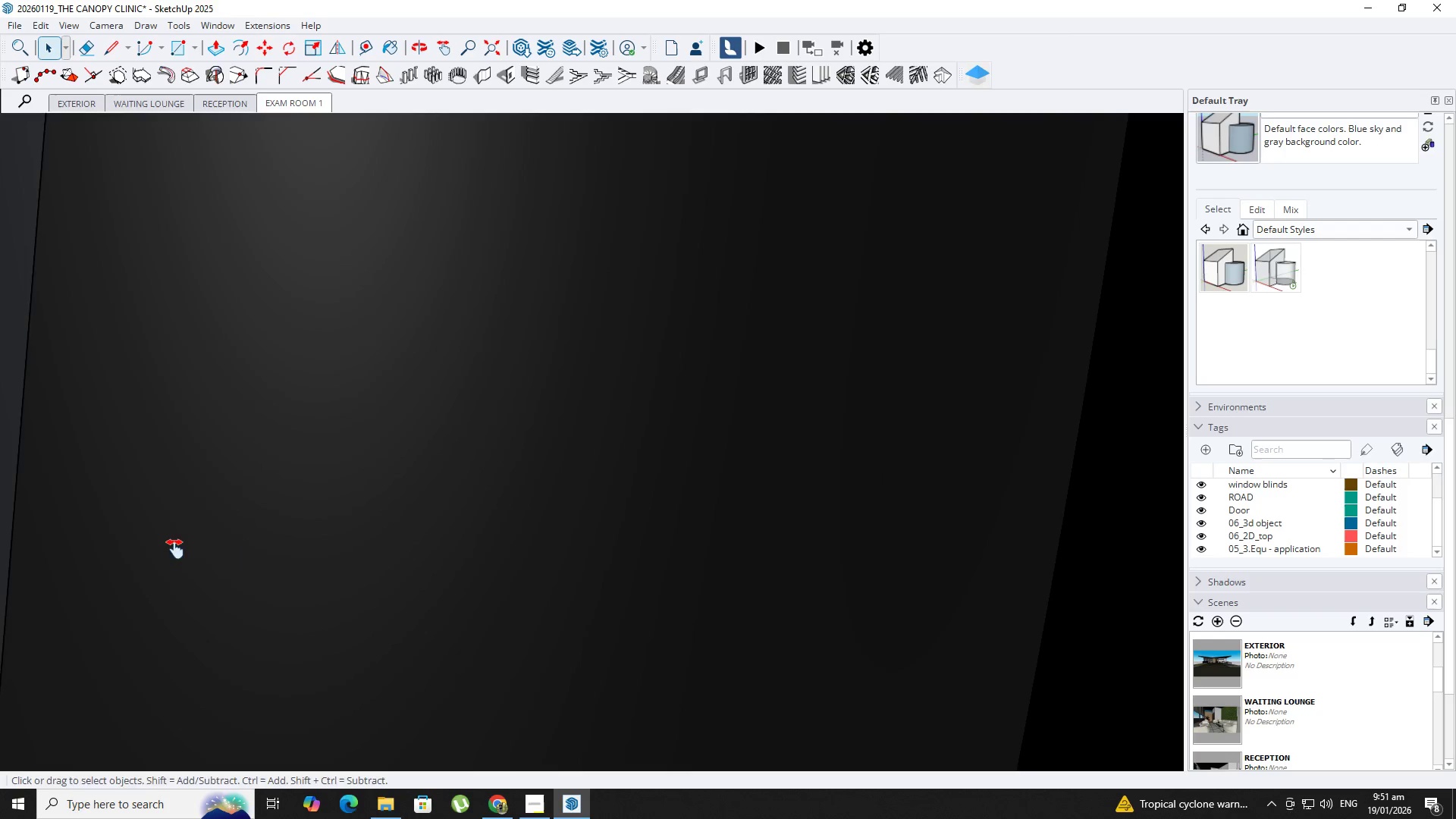 
hold_key(key=ShiftLeft, duration=0.52)
 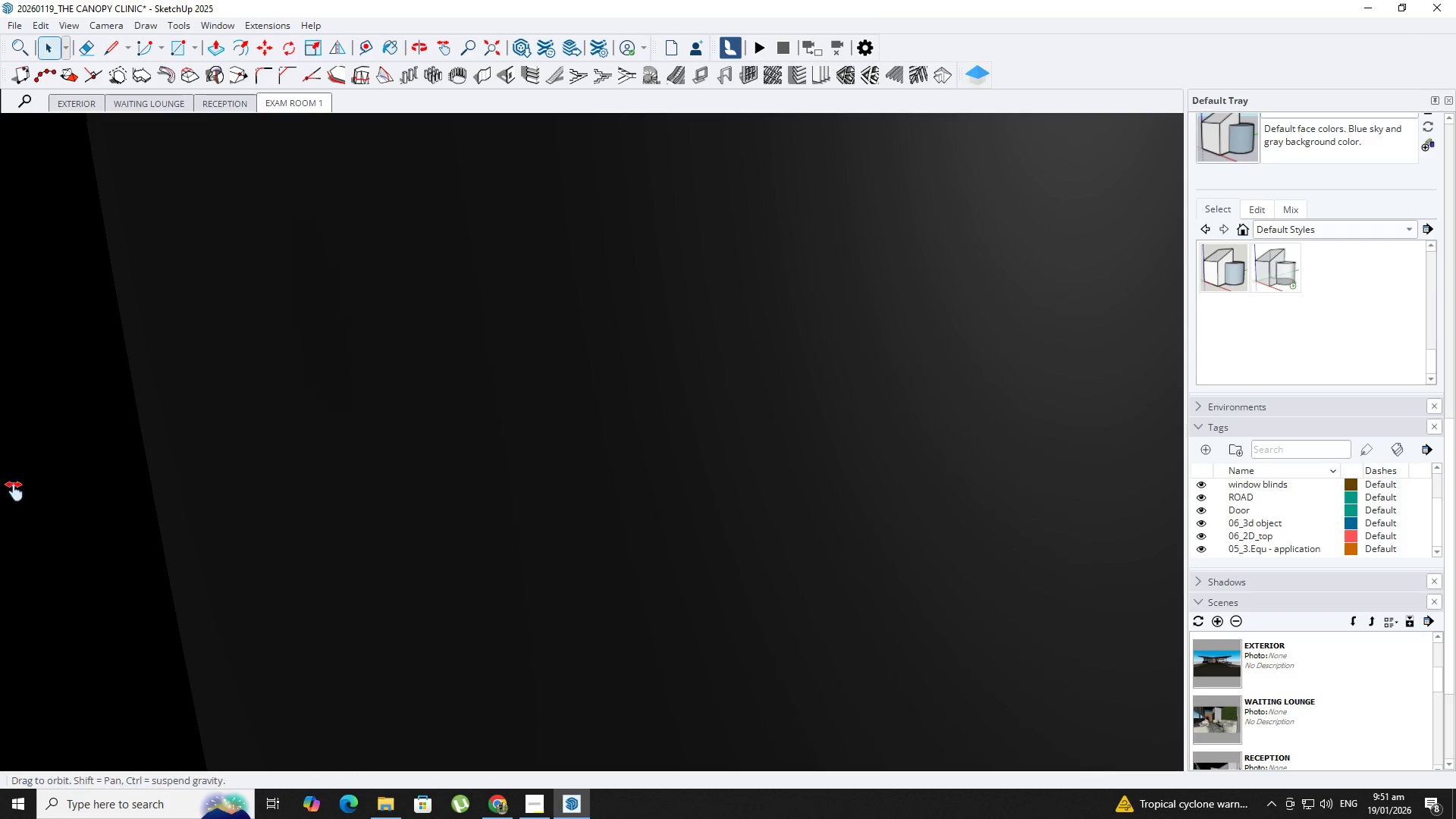 
hold_key(key=ShiftLeft, duration=0.48)
 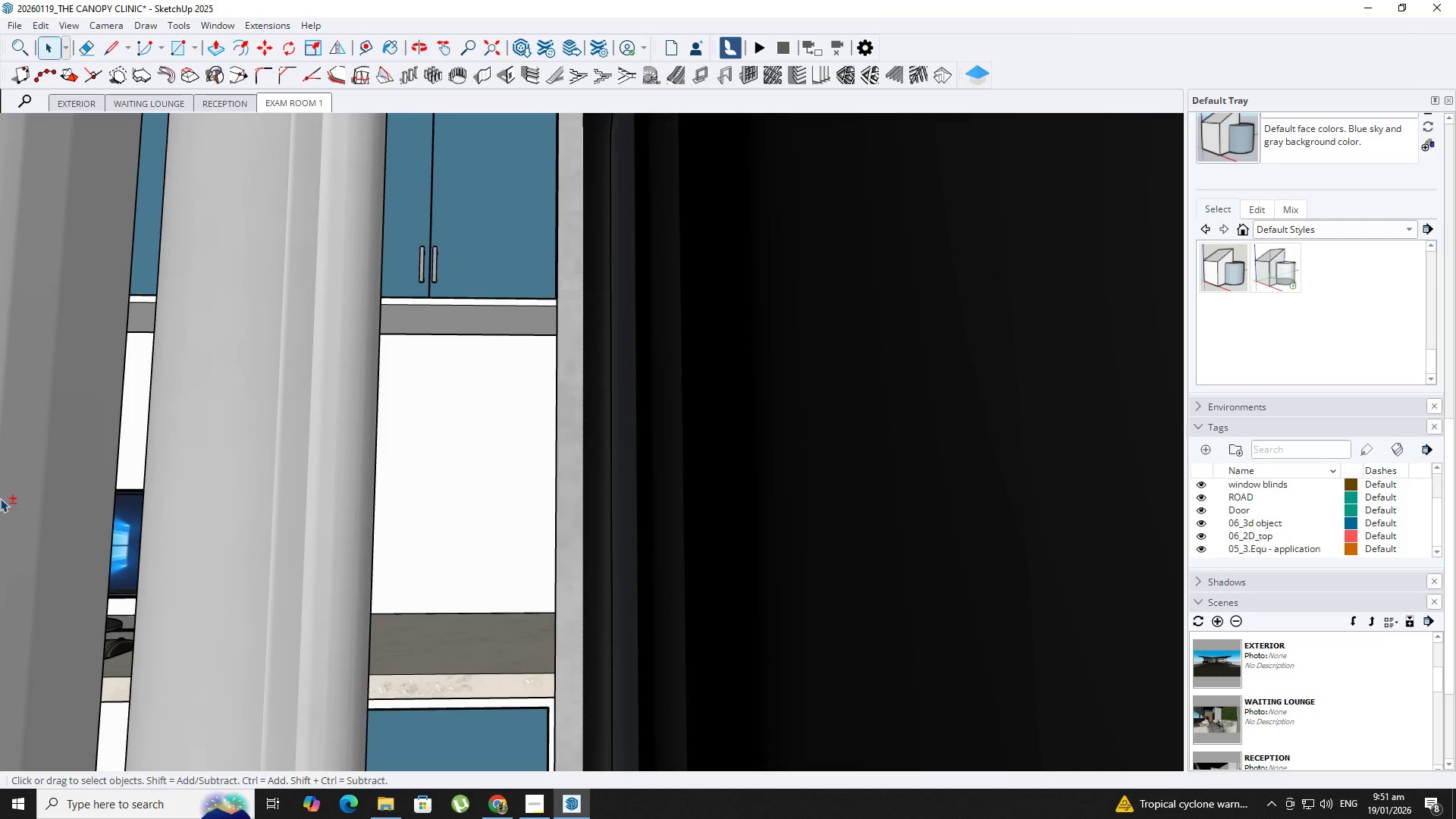 
hold_key(key=ShiftLeft, duration=0.91)
 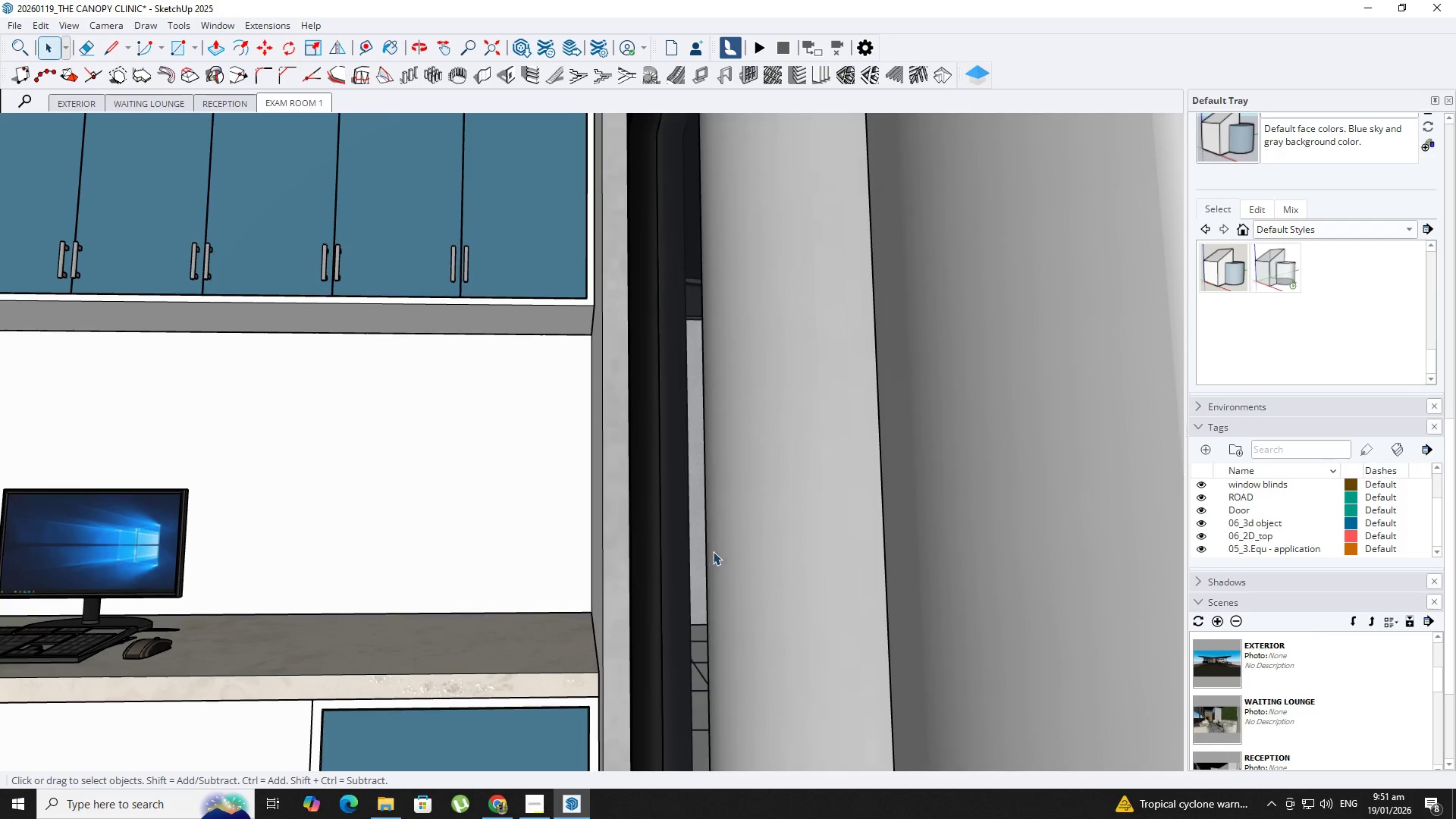 
key(Shift+ShiftLeft)
 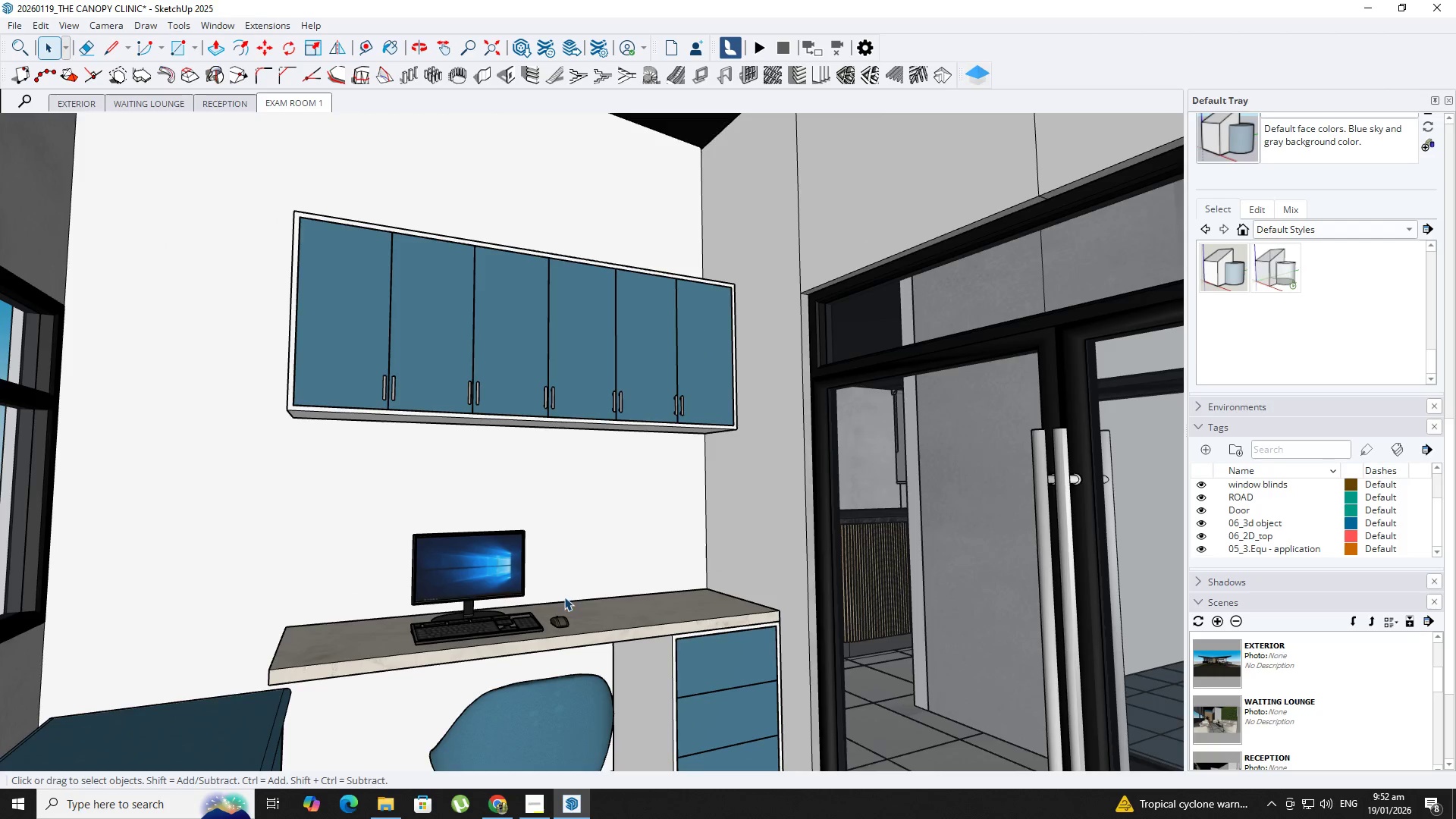 
hold_key(key=ShiftLeft, duration=0.34)
 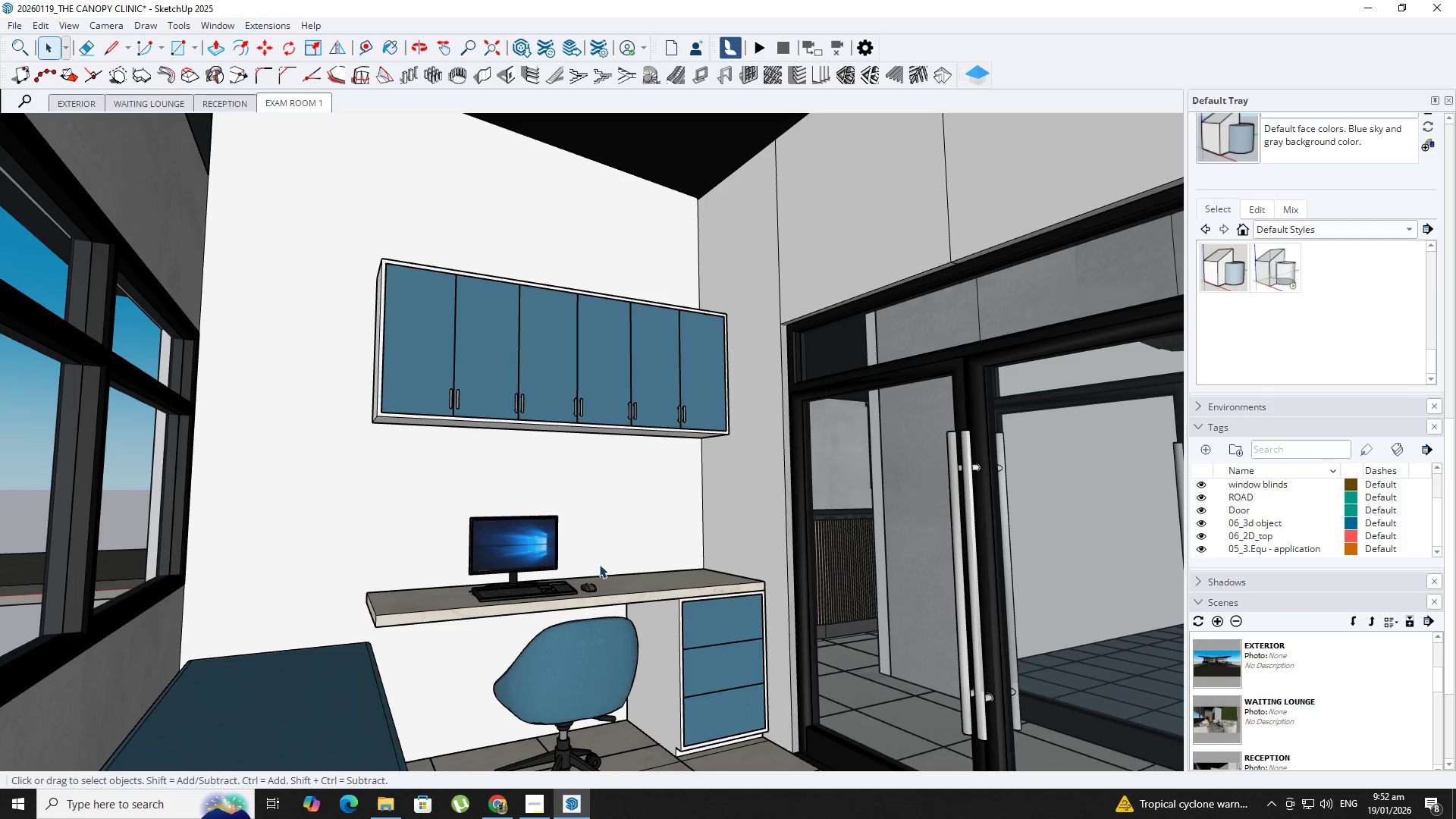 
scroll: coordinate [598, 565], scroll_direction: down, amount: 10.0
 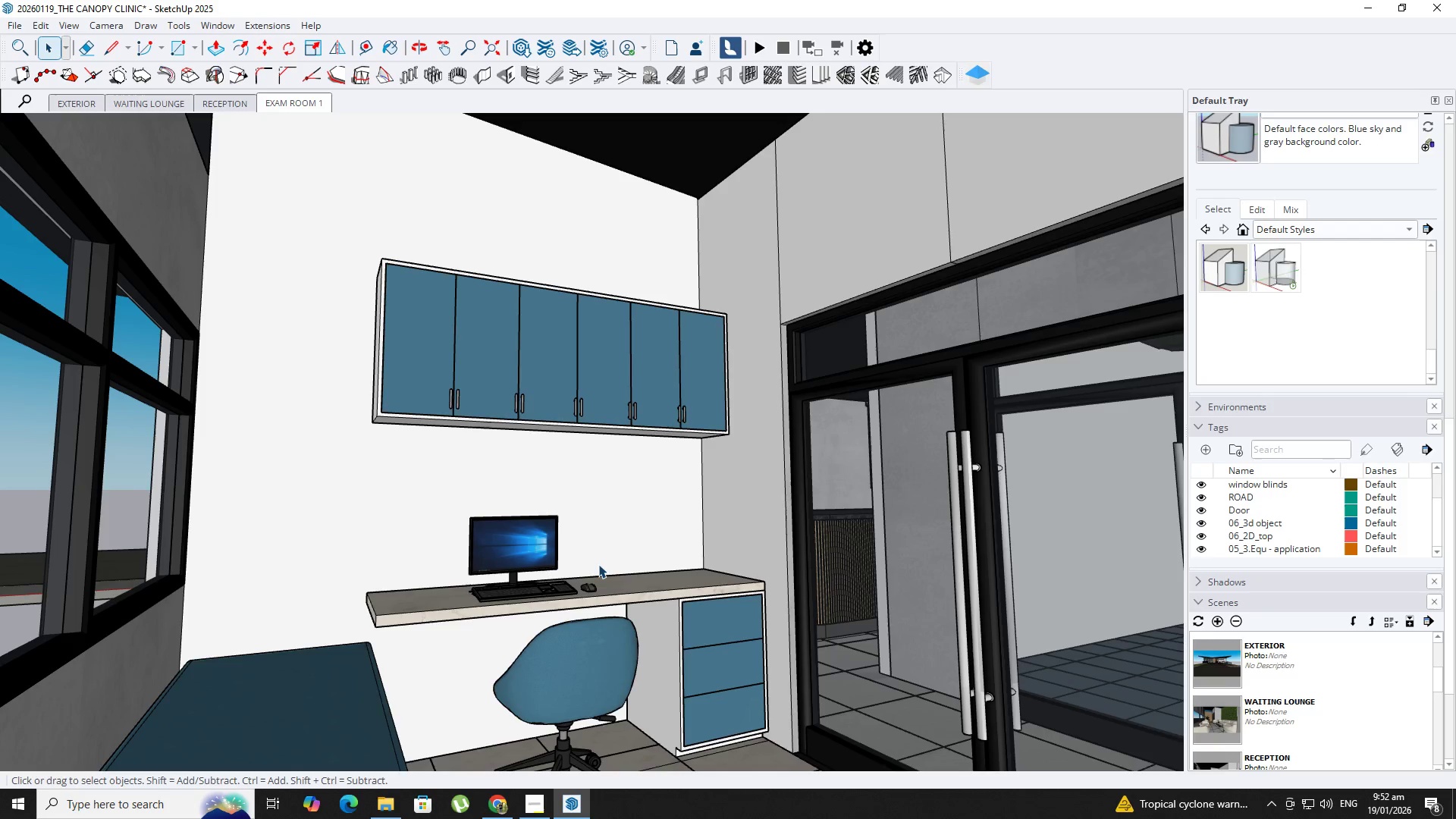 
hold_key(key=ShiftLeft, duration=0.67)
 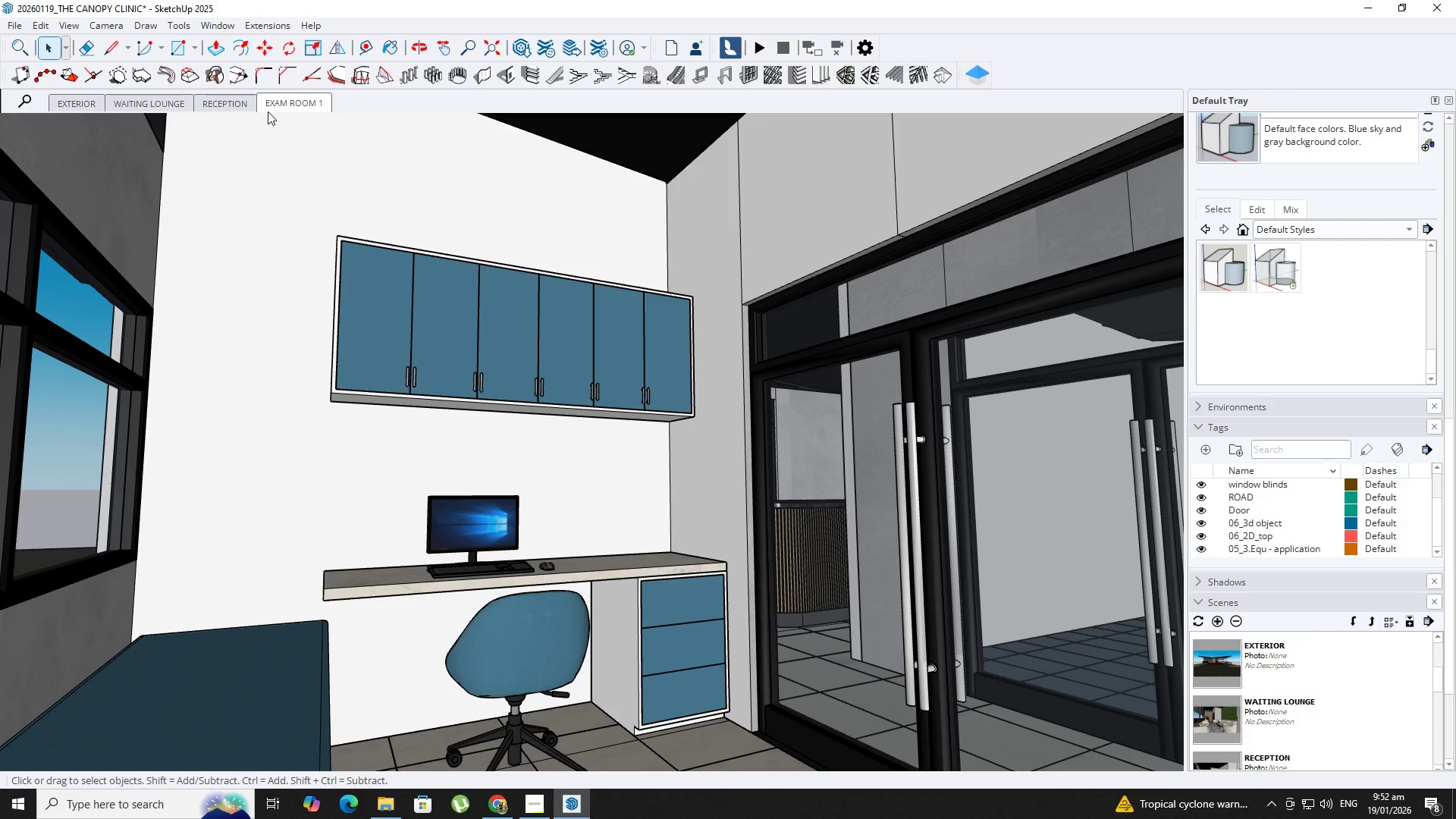 
right_click([271, 108])
 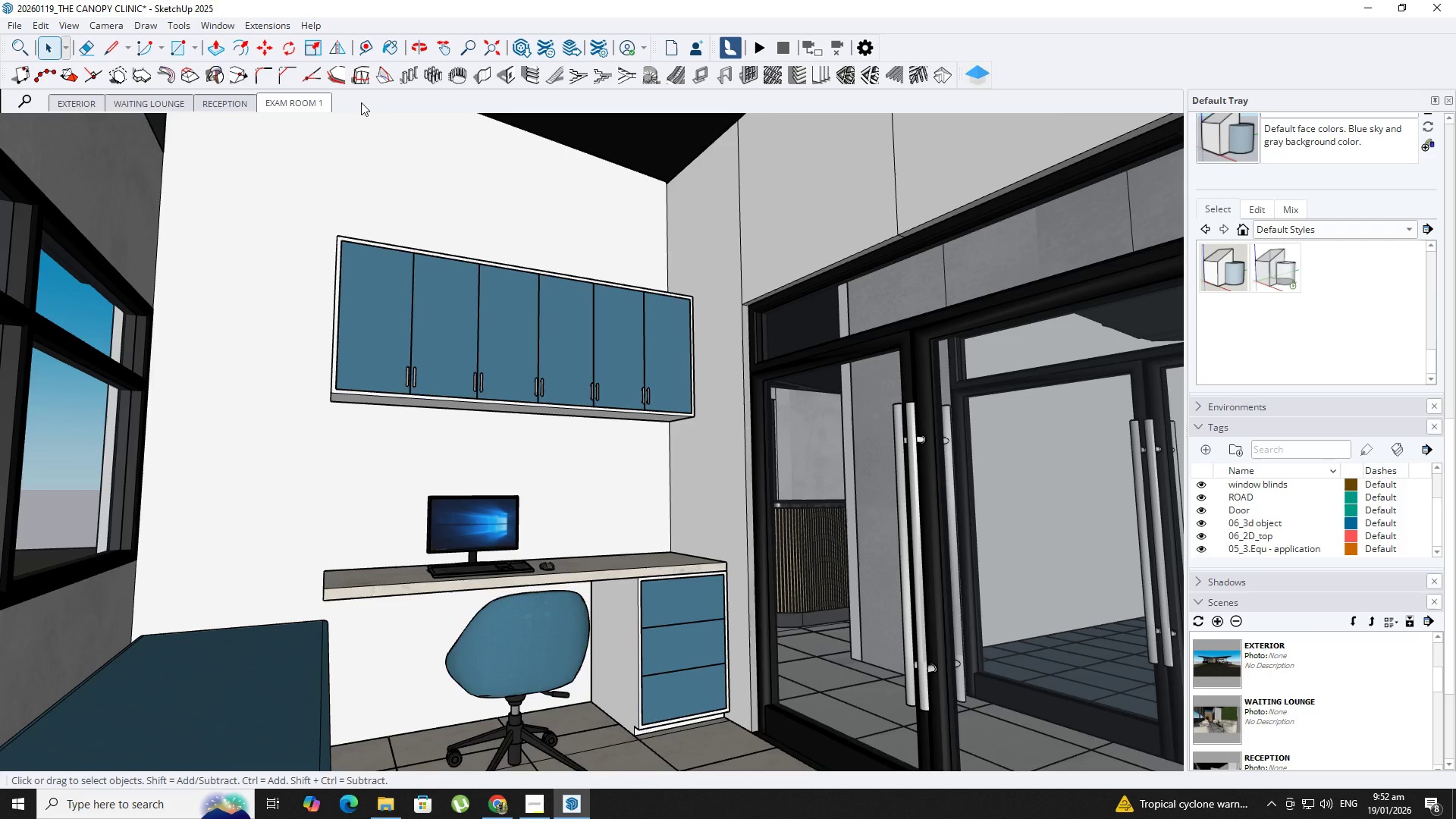 
right_click([361, 102])
 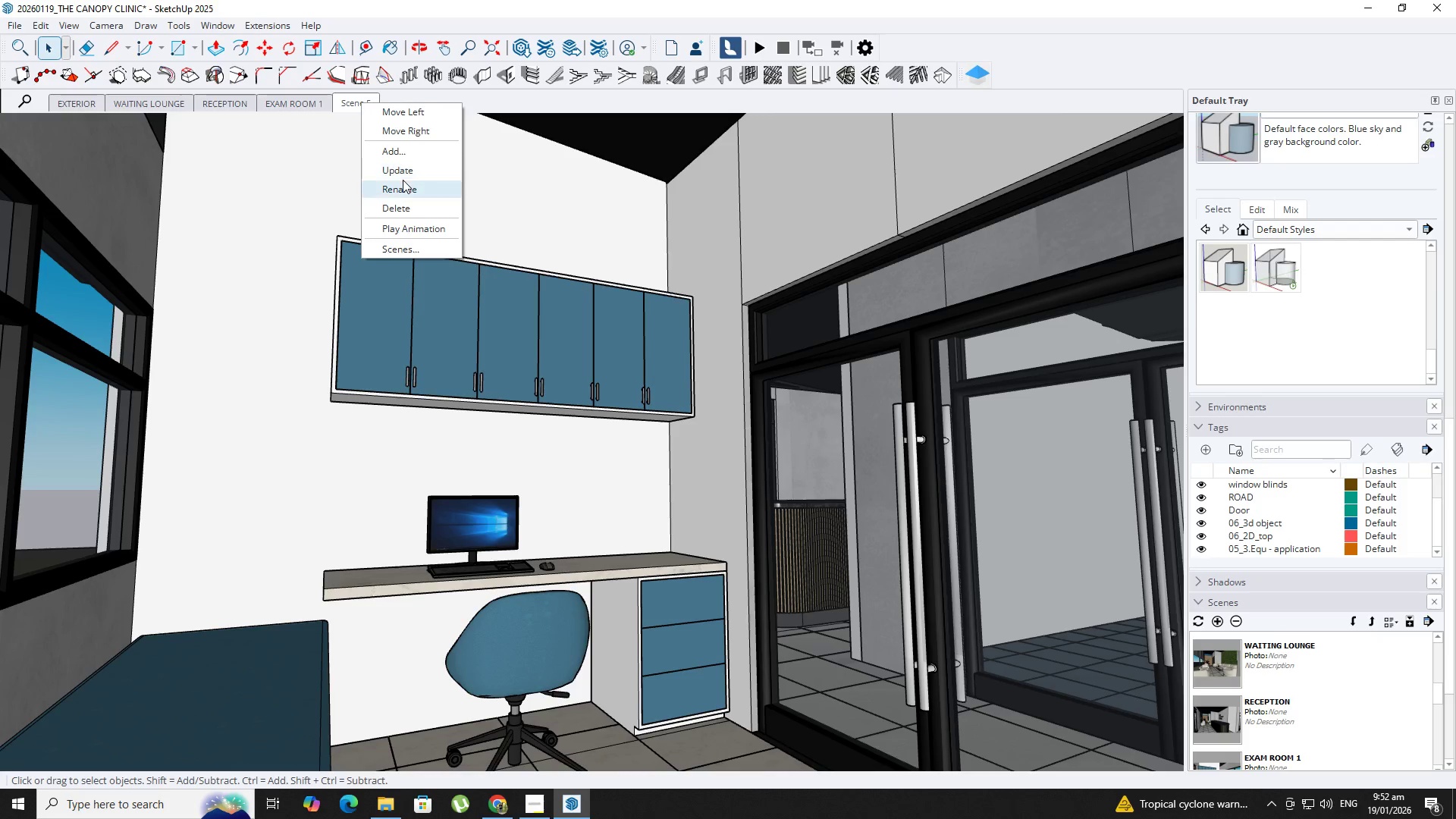 
left_click([403, 180])
 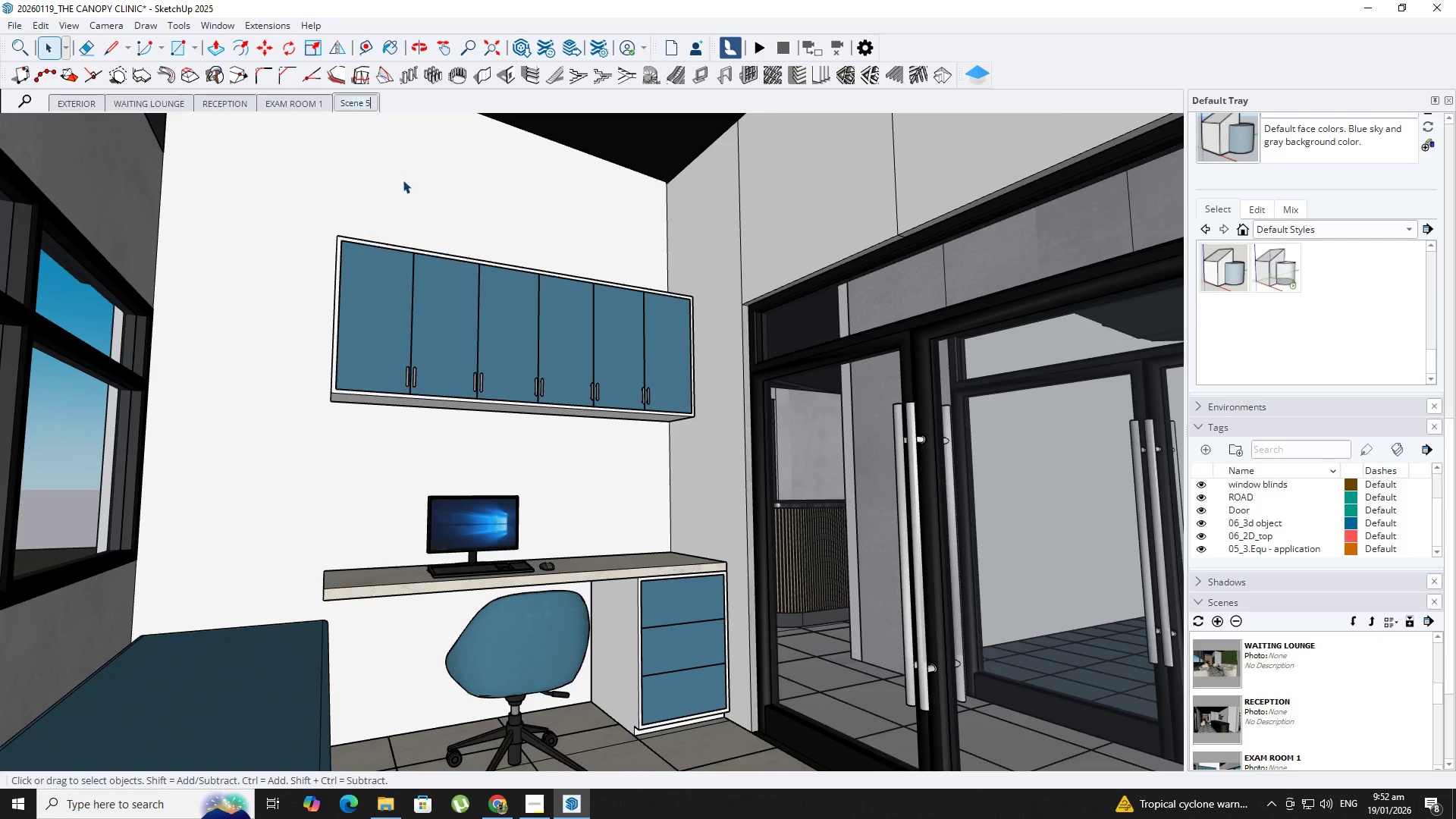 
type(EXAM ROOM 2)
key(Backspace)
type(3)
key(Backspace)
type(2)
 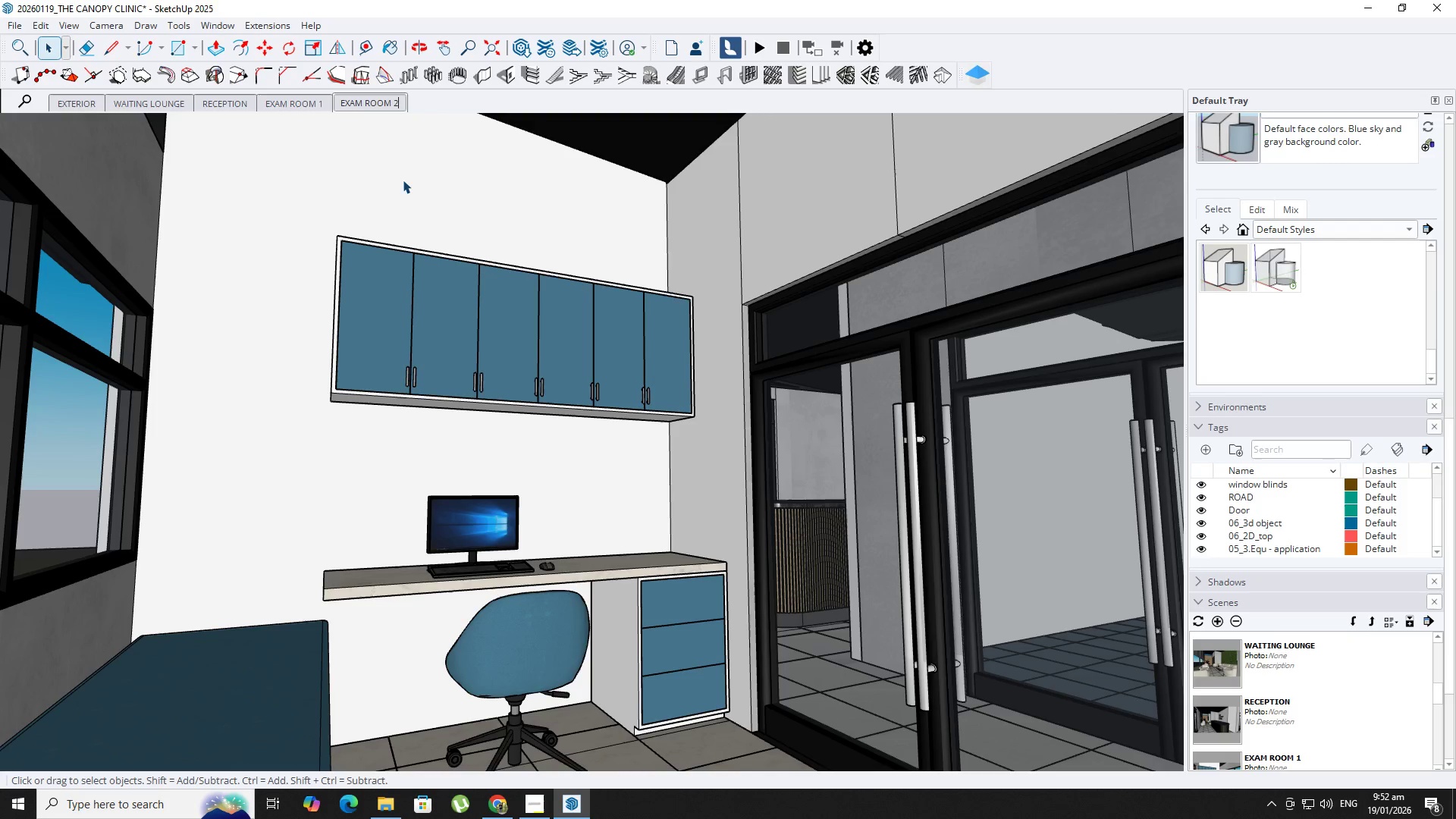 
key(Enter)
 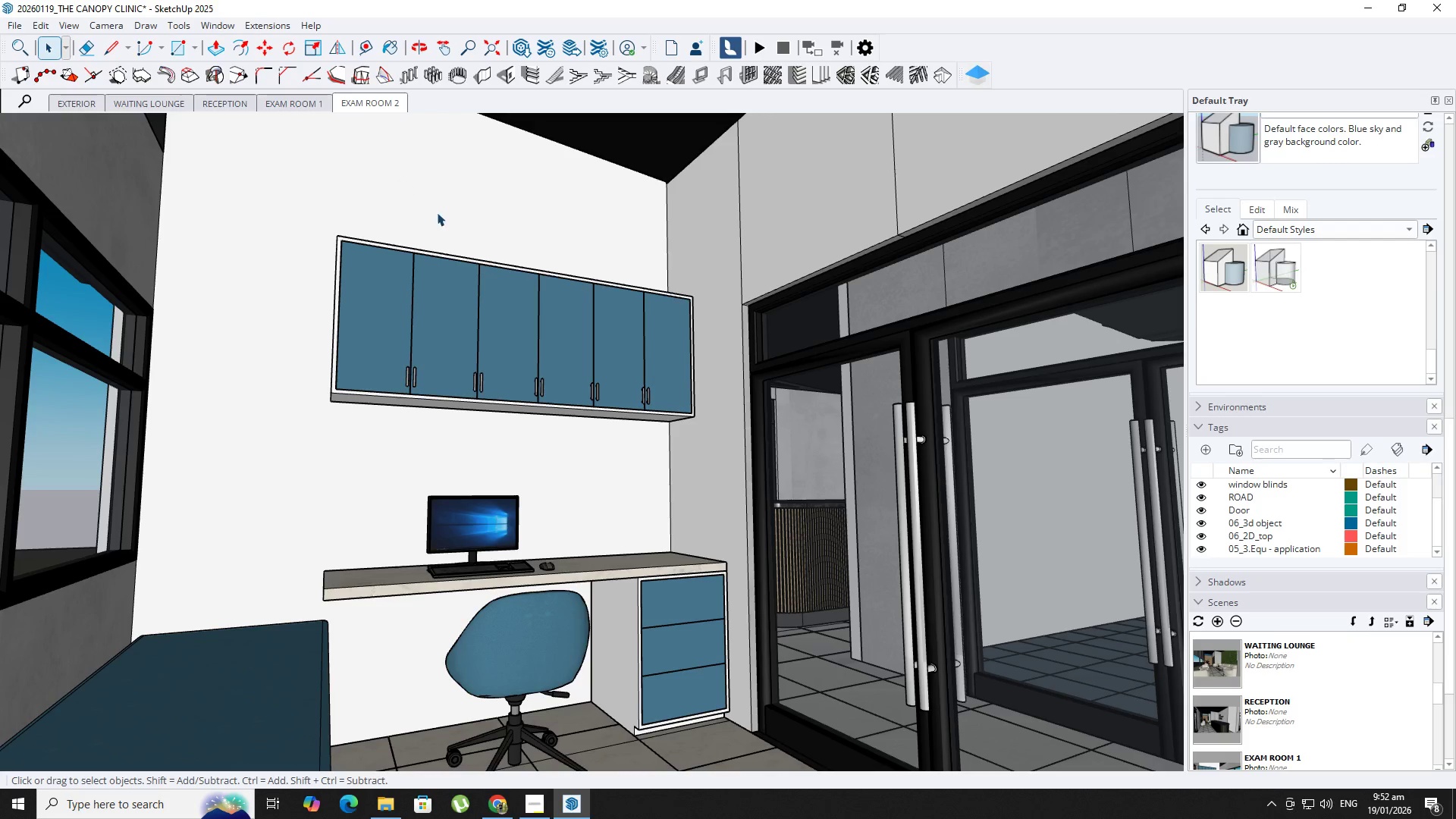 
hold_key(key=ShiftLeft, duration=0.98)
 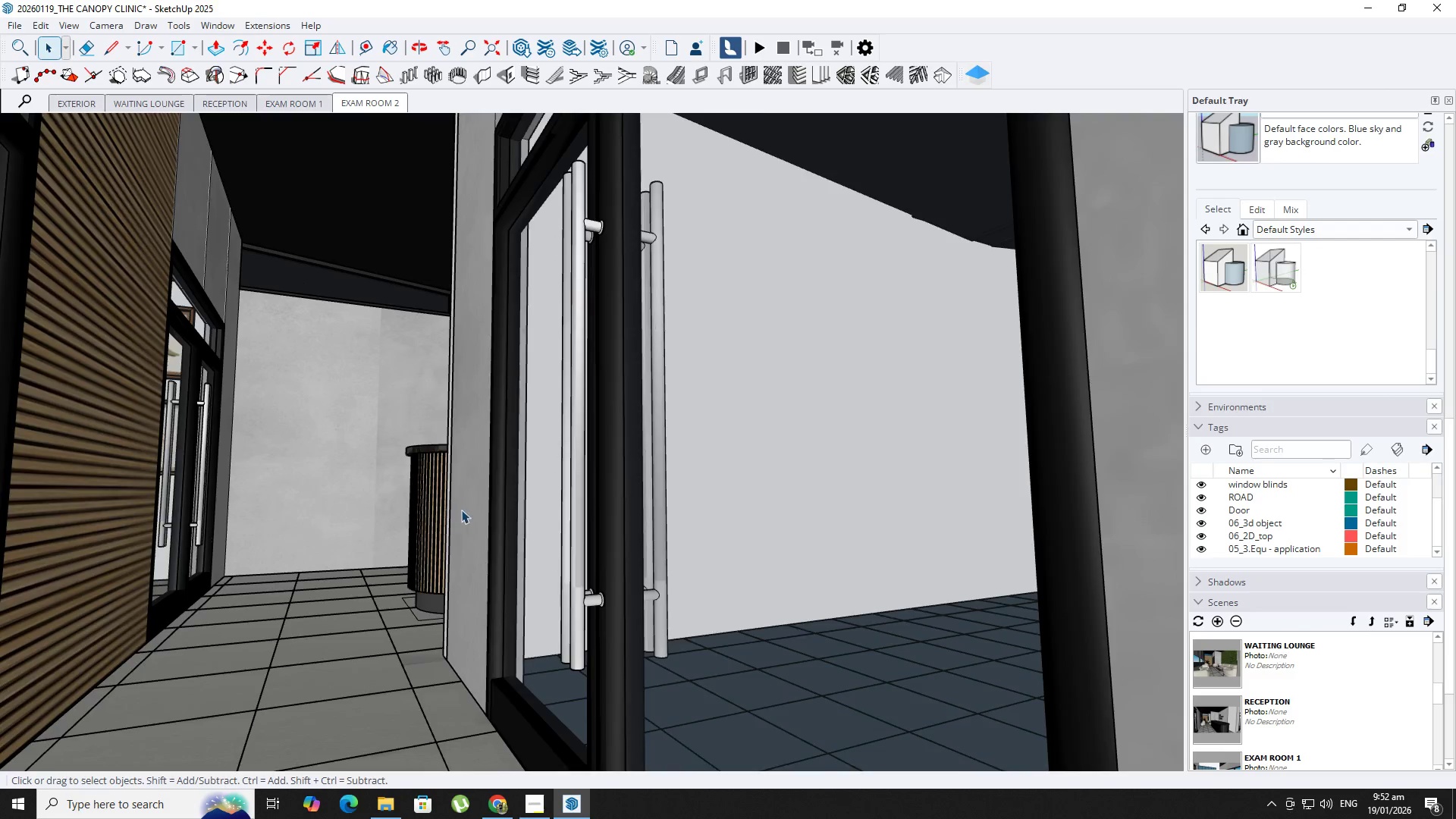 
scroll: coordinate [718, 563], scroll_direction: up, amount: 5.0
 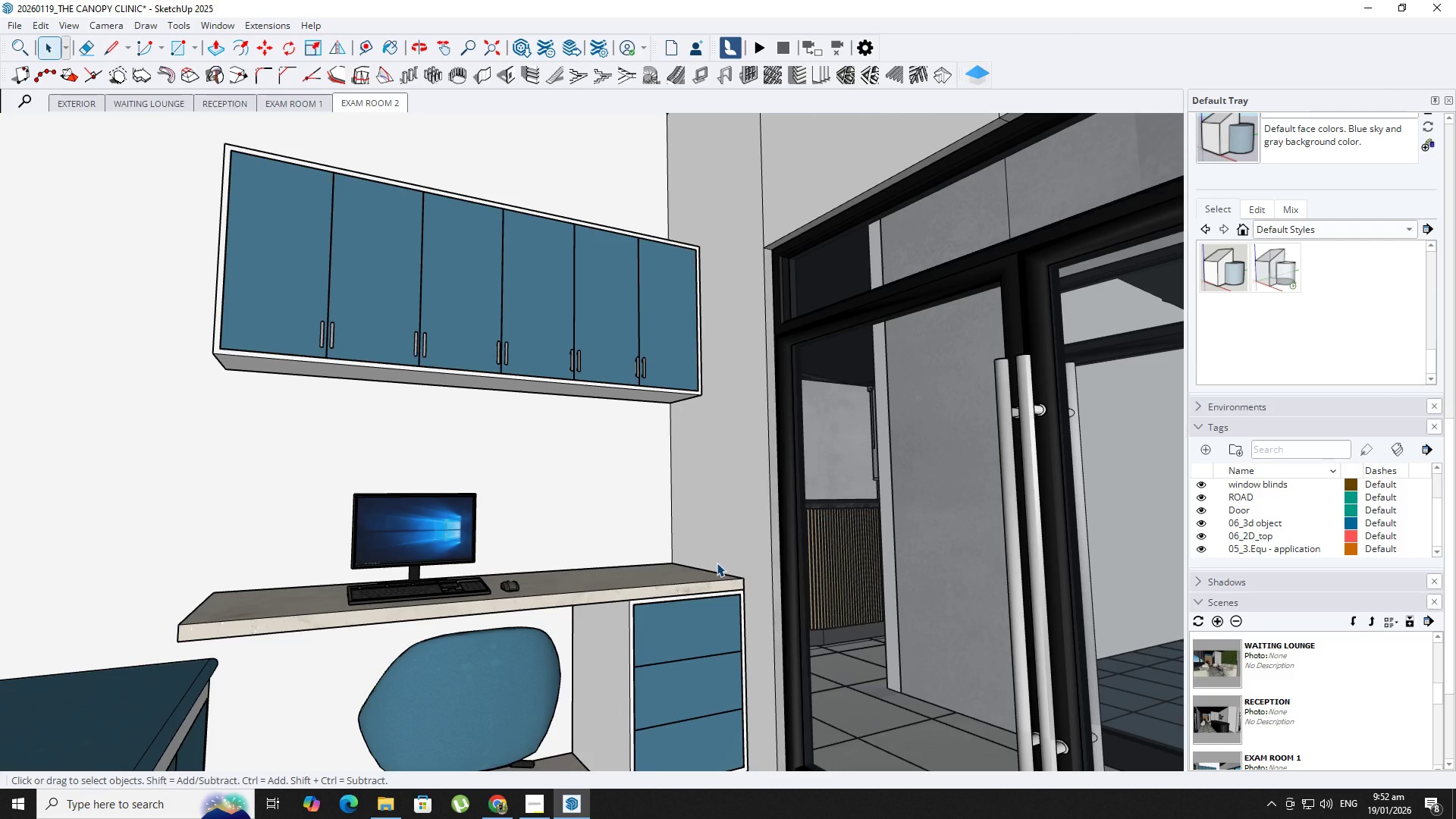 
hold_key(key=ShiftLeft, duration=0.39)
 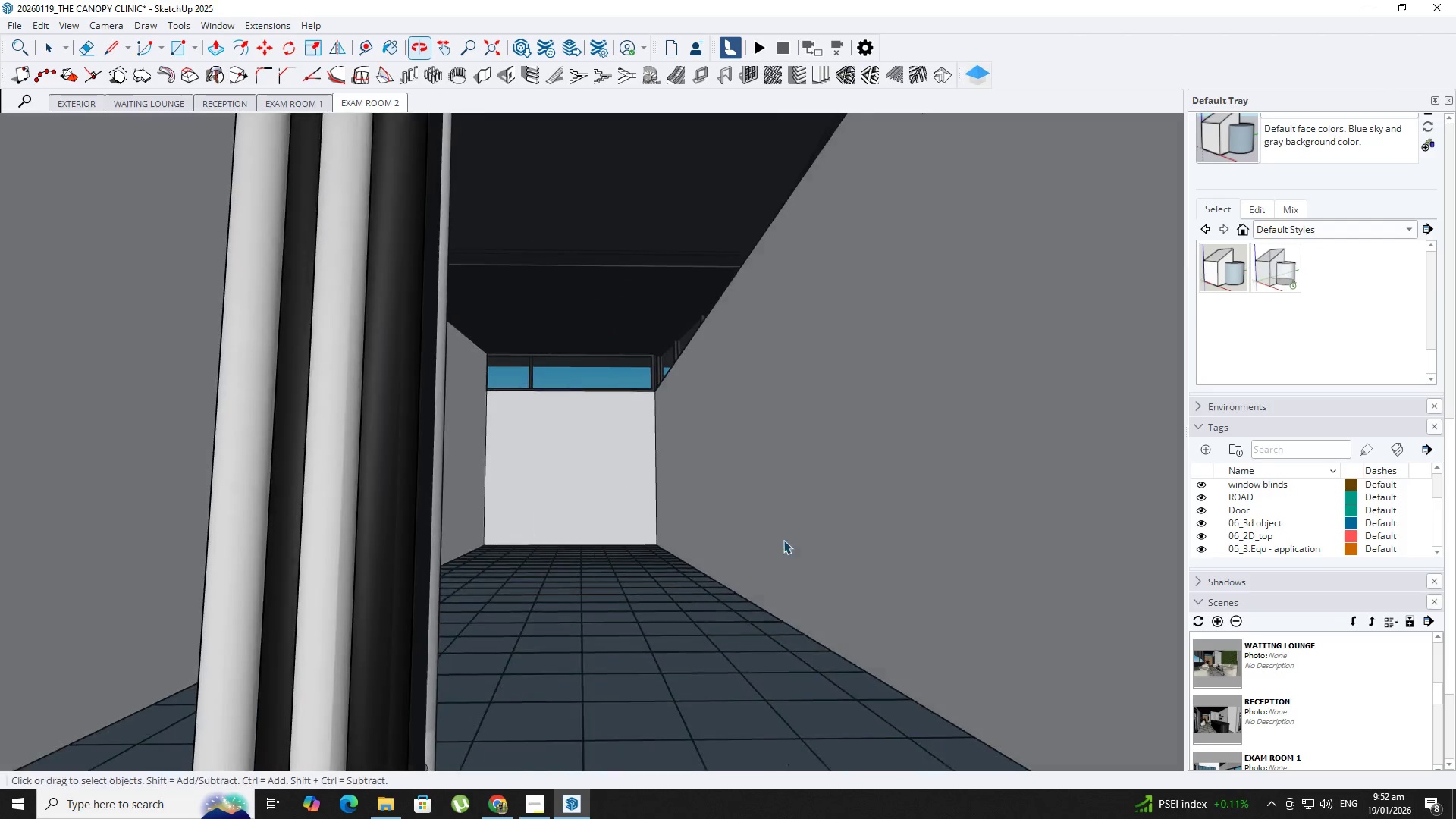 
scroll: coordinate [454, 602], scroll_direction: up, amount: 9.0
 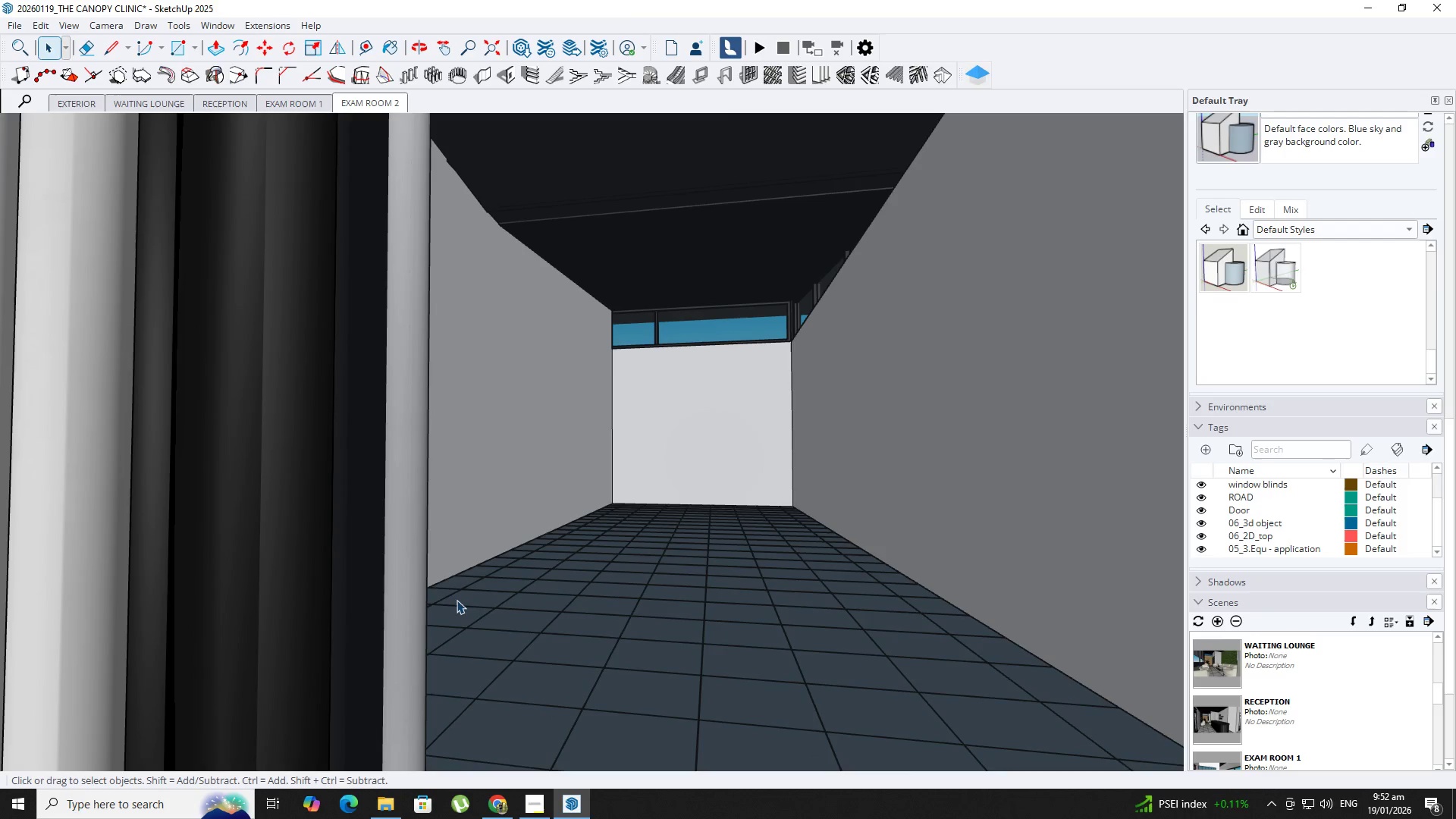 
hold_key(key=ShiftLeft, duration=0.86)
 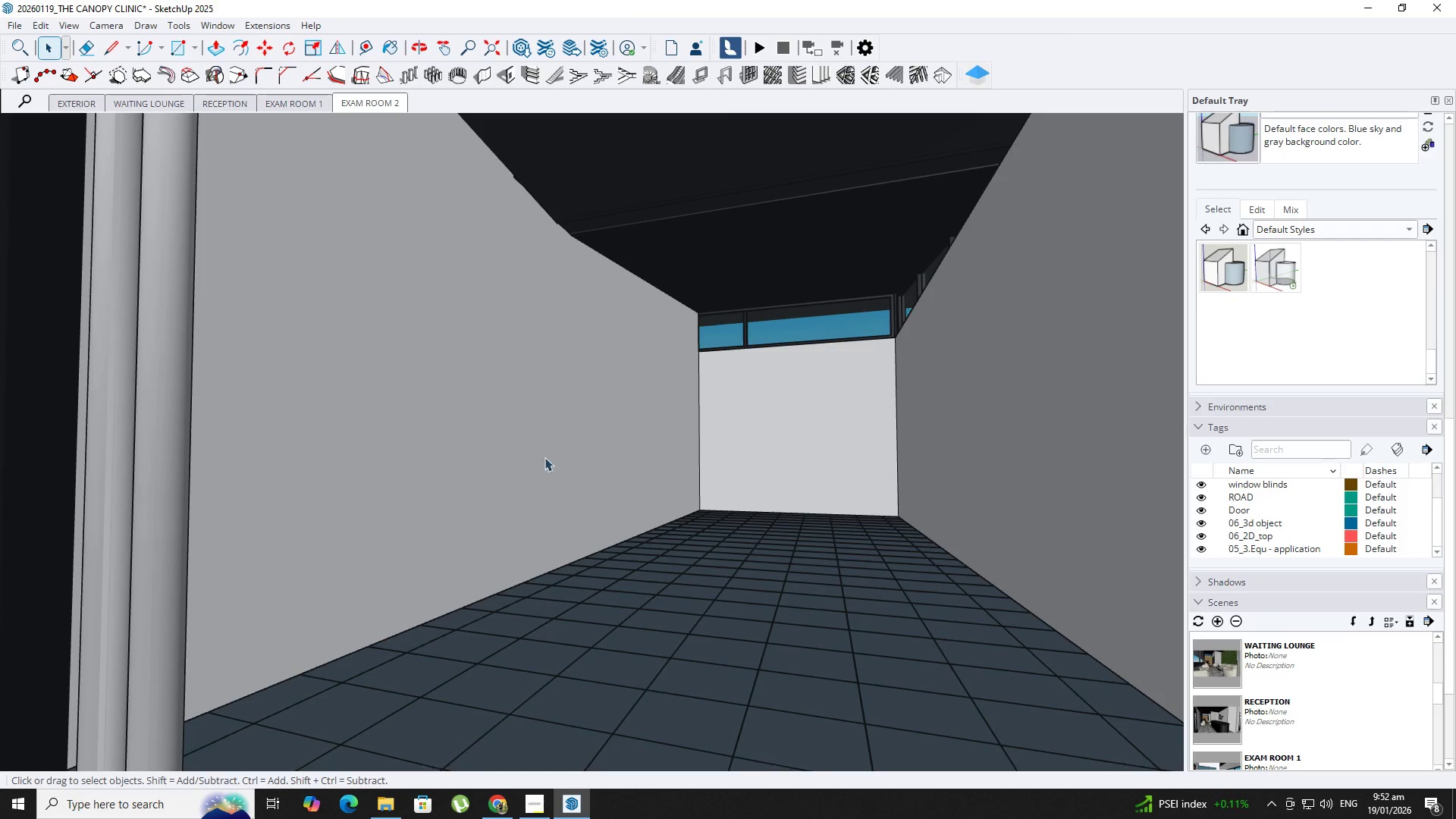 
scroll: coordinate [717, 540], scroll_direction: up, amount: 28.0
 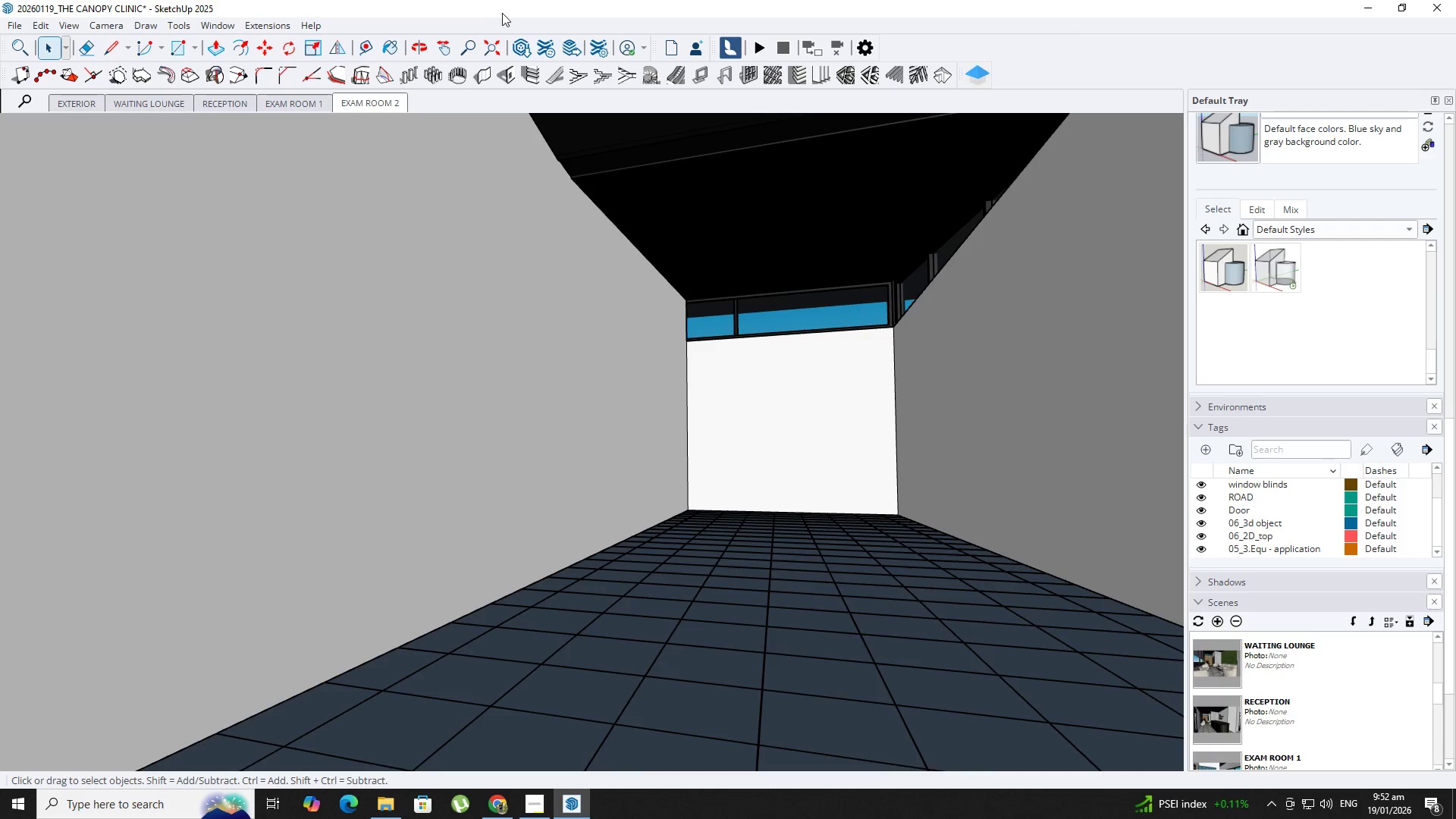 
right_click([368, 99])
 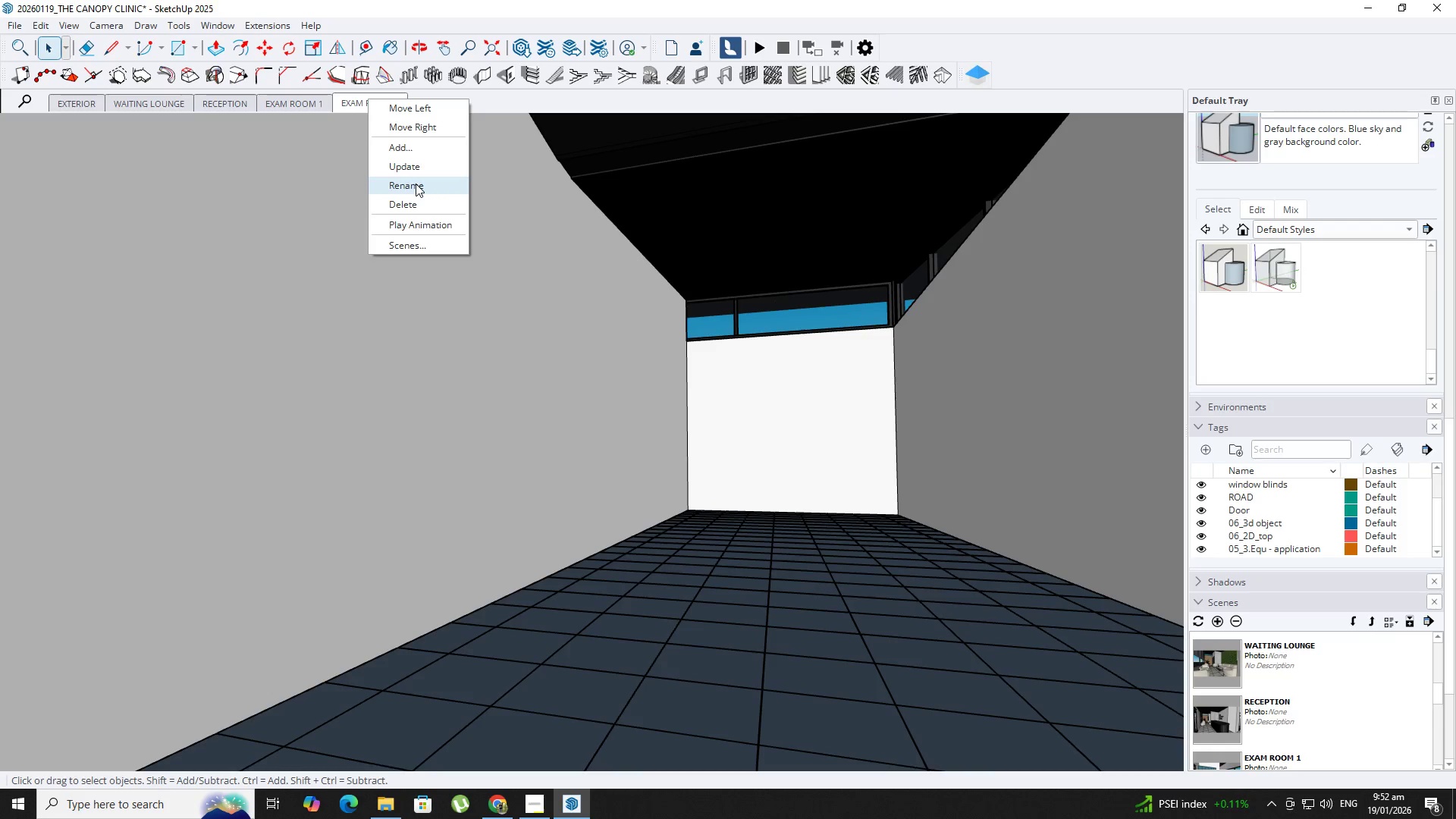 
left_click([416, 184])
 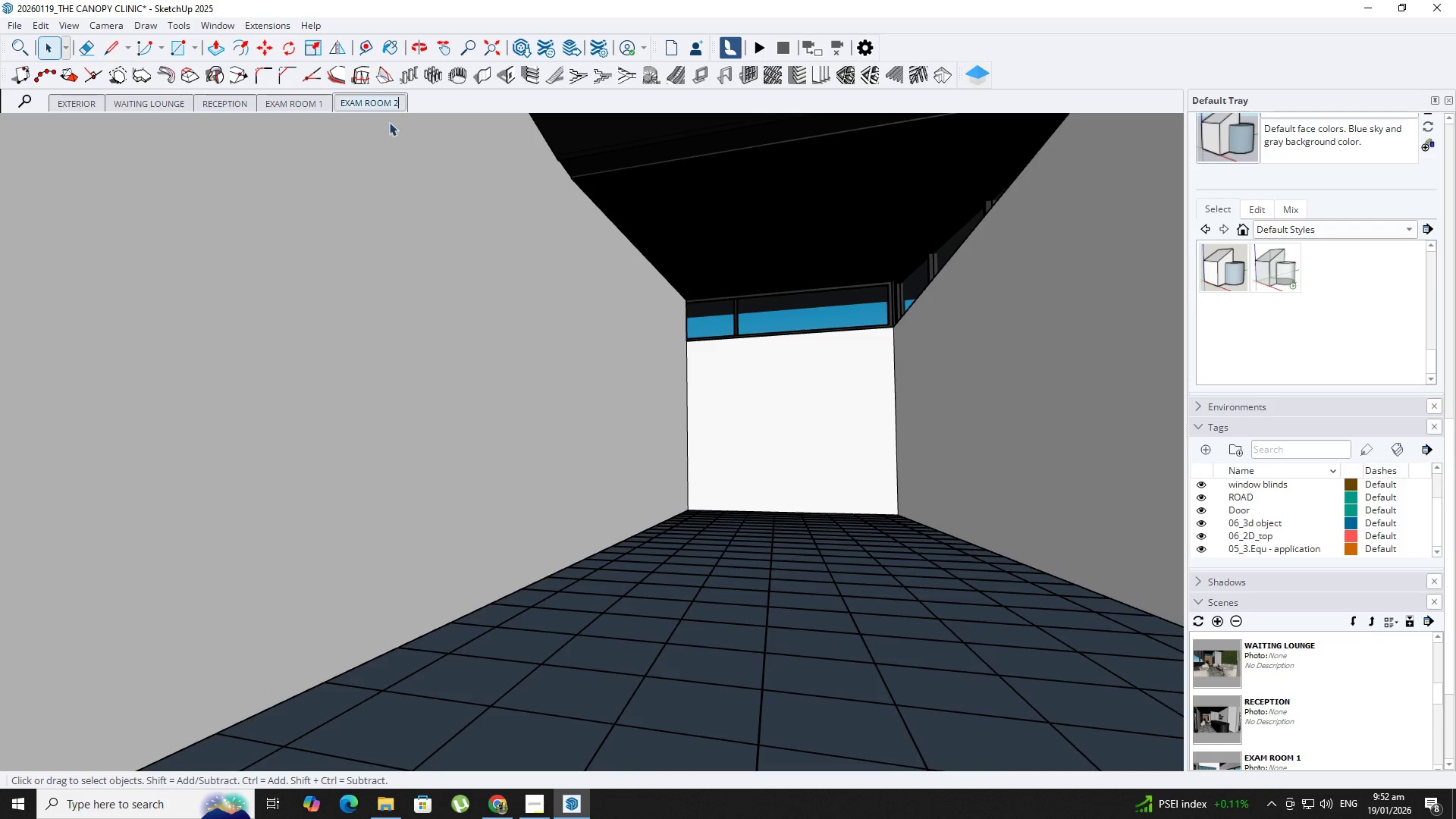 
left_click_drag(start_coordinate=[445, 99], to_coordinate=[441, 100])
 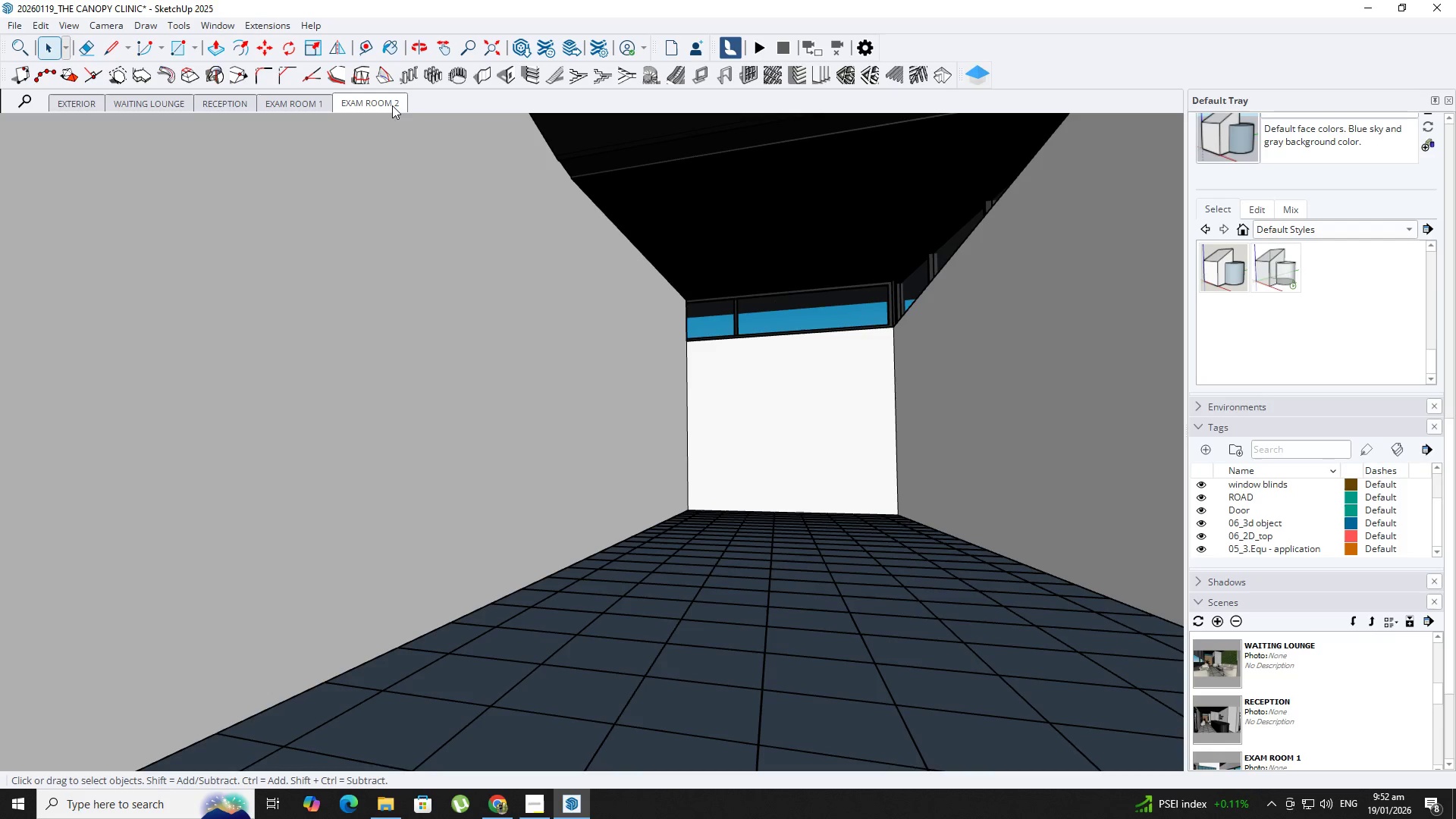 
right_click([392, 105])
 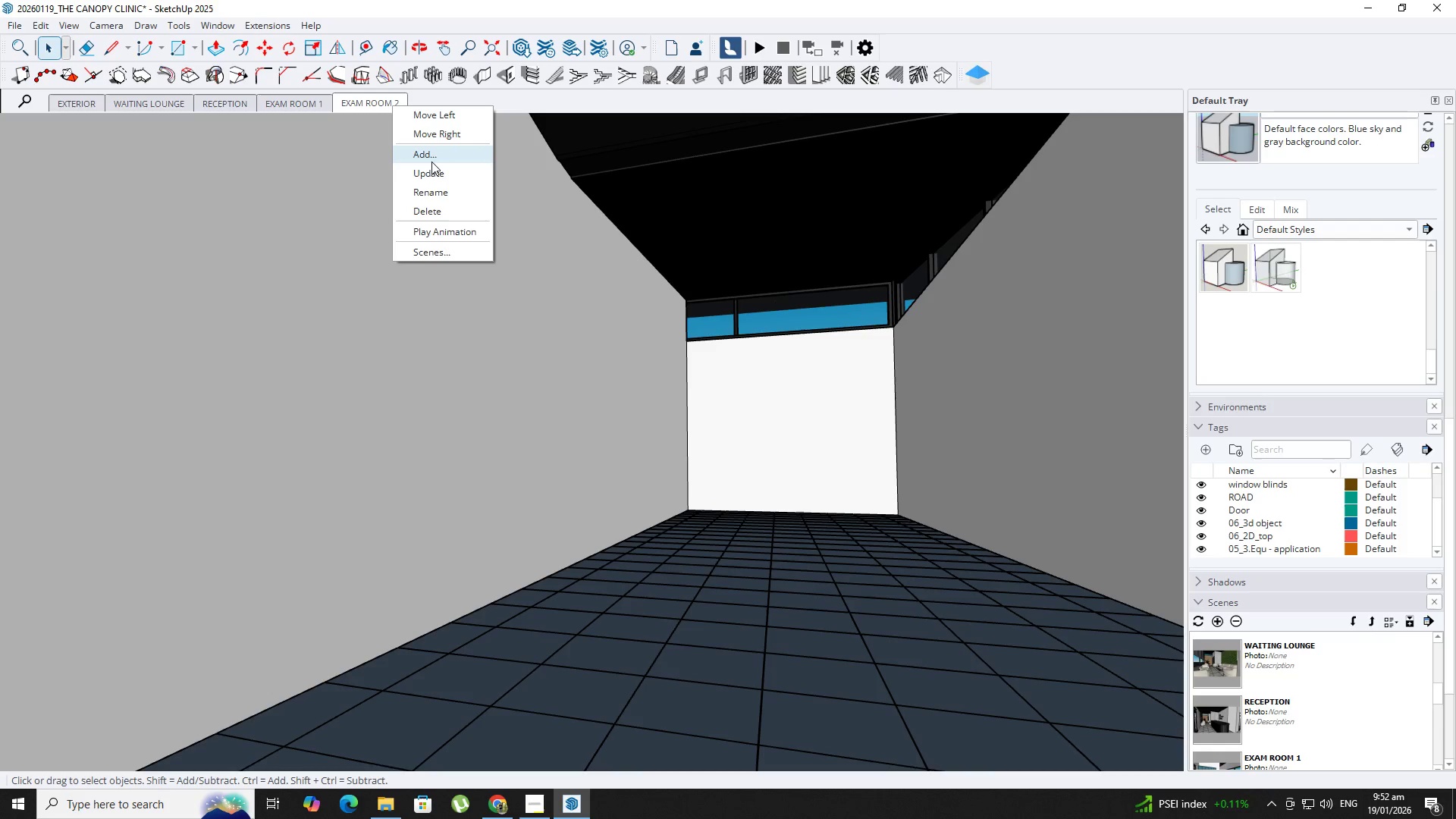 
left_click([431, 162])
 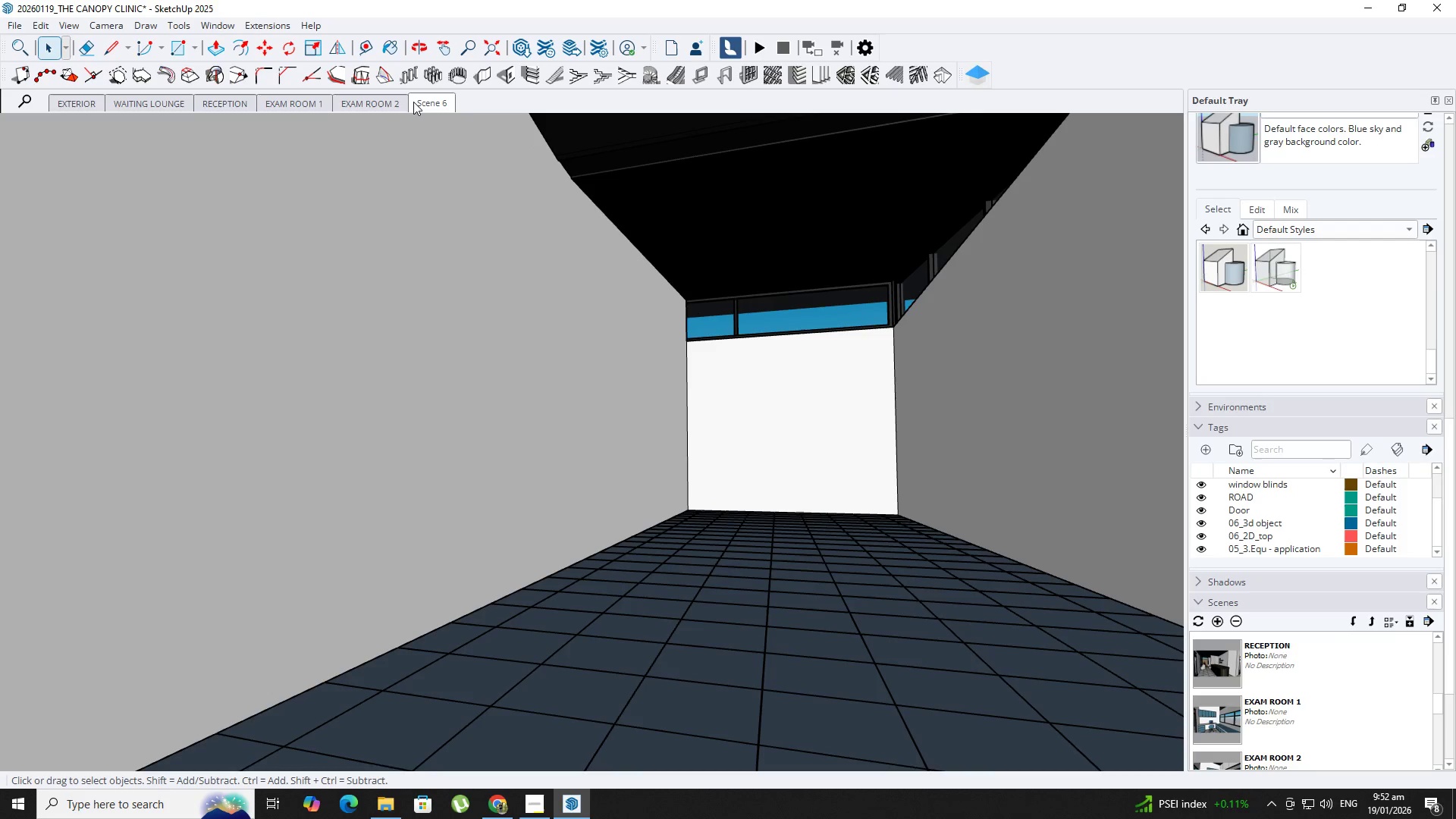 
right_click([413, 102])
 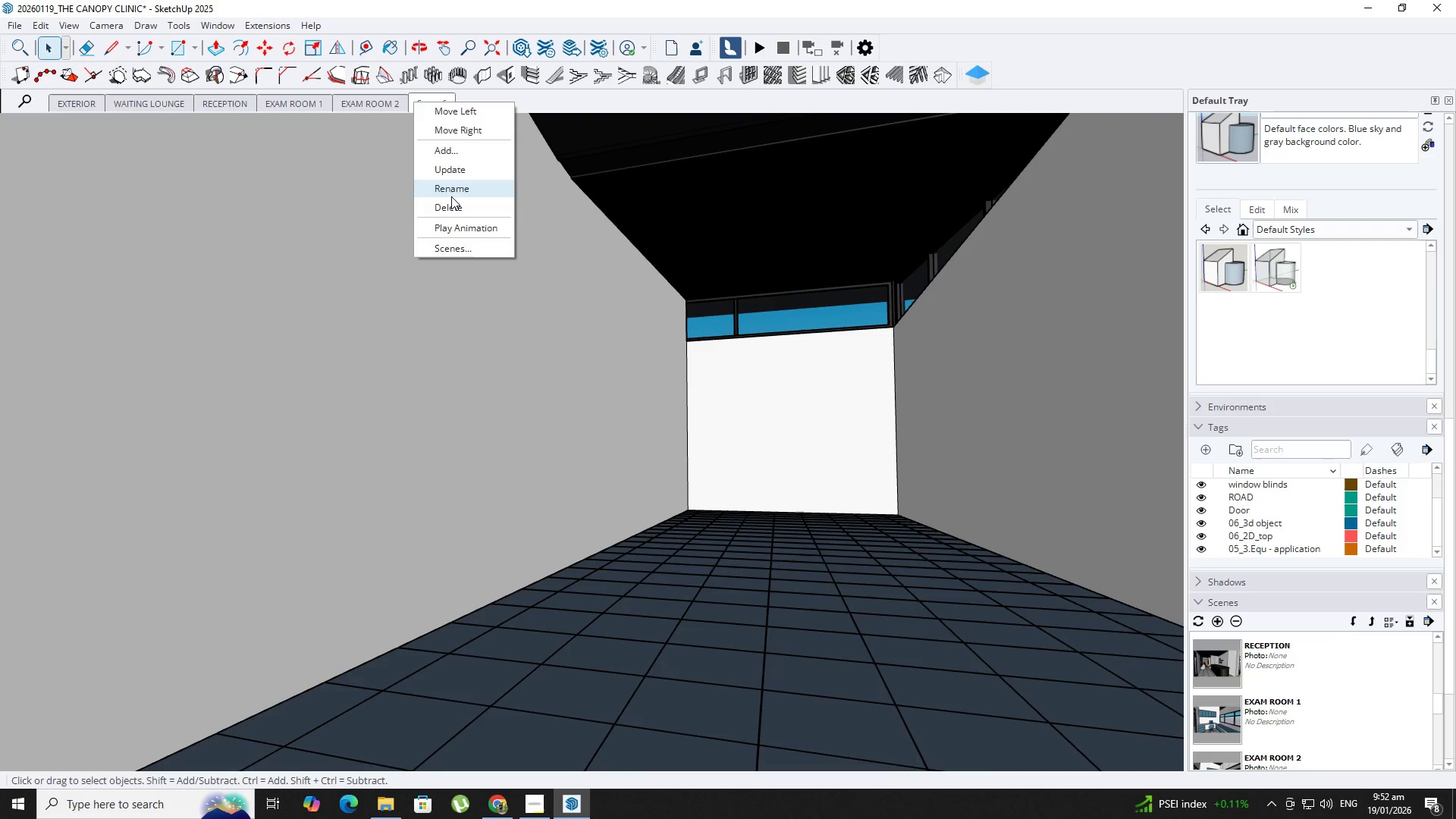 
left_click([451, 196])
 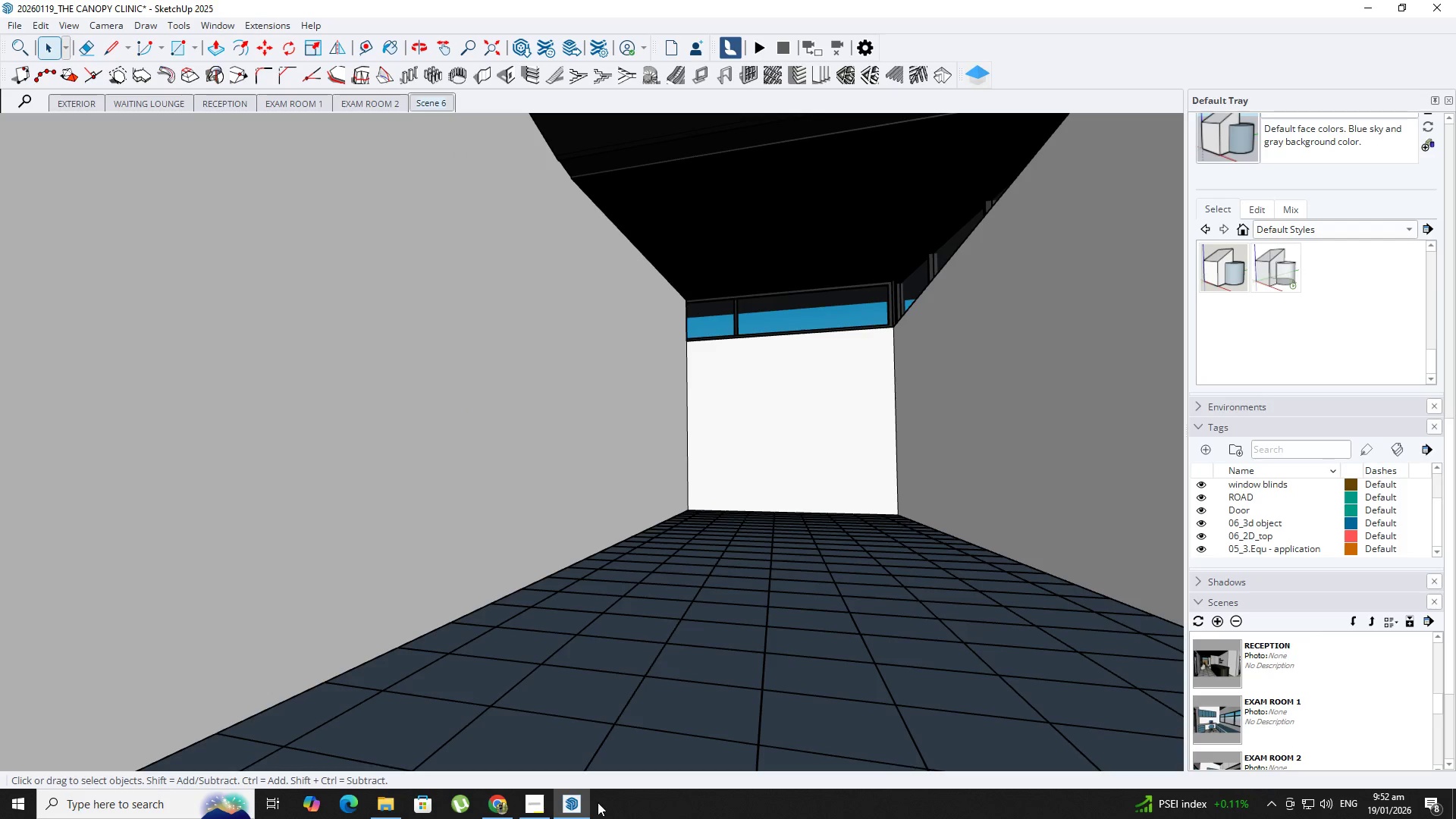 
left_click([541, 811])